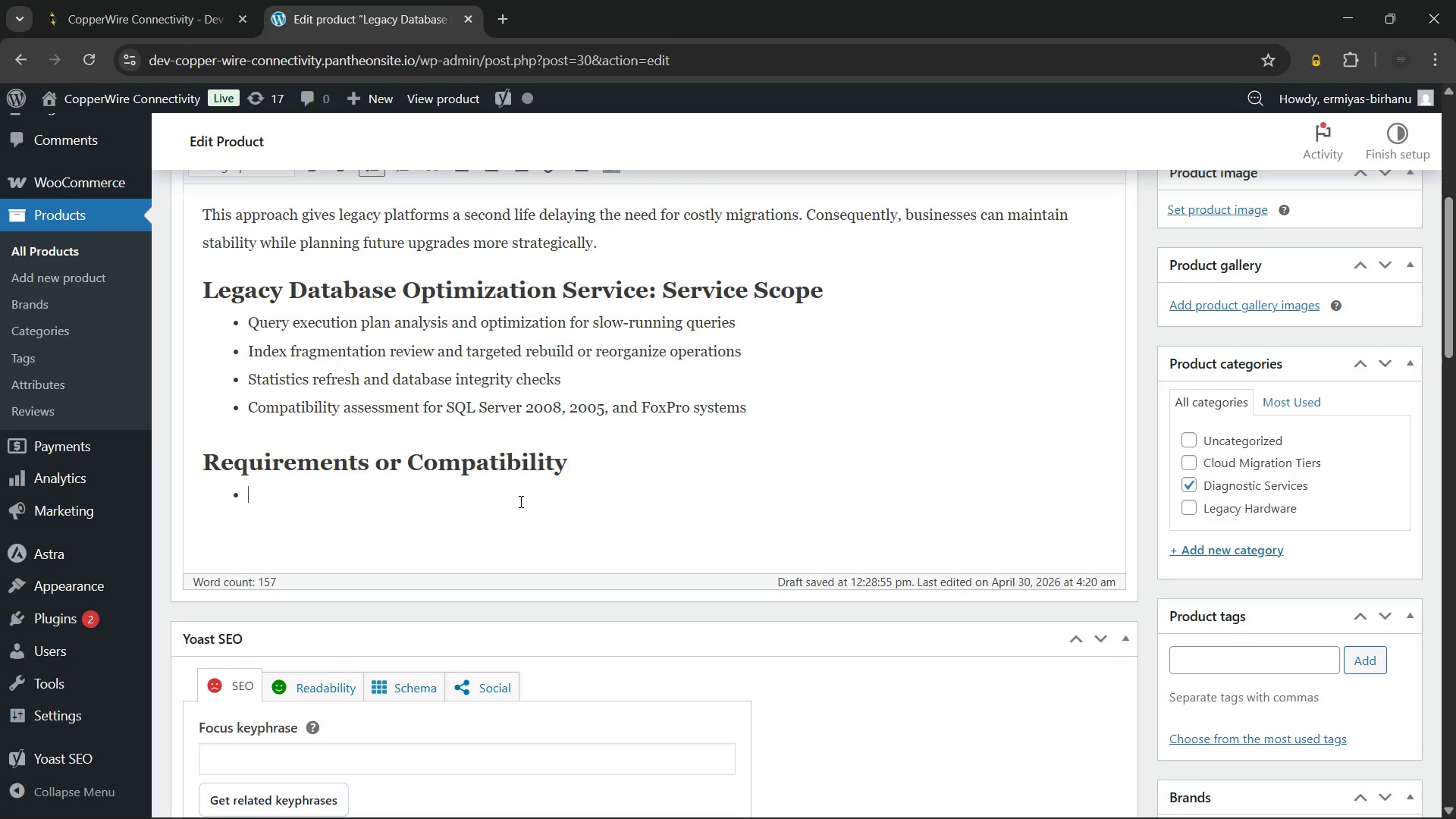 
type(Read and execute access to the target database instance required)
 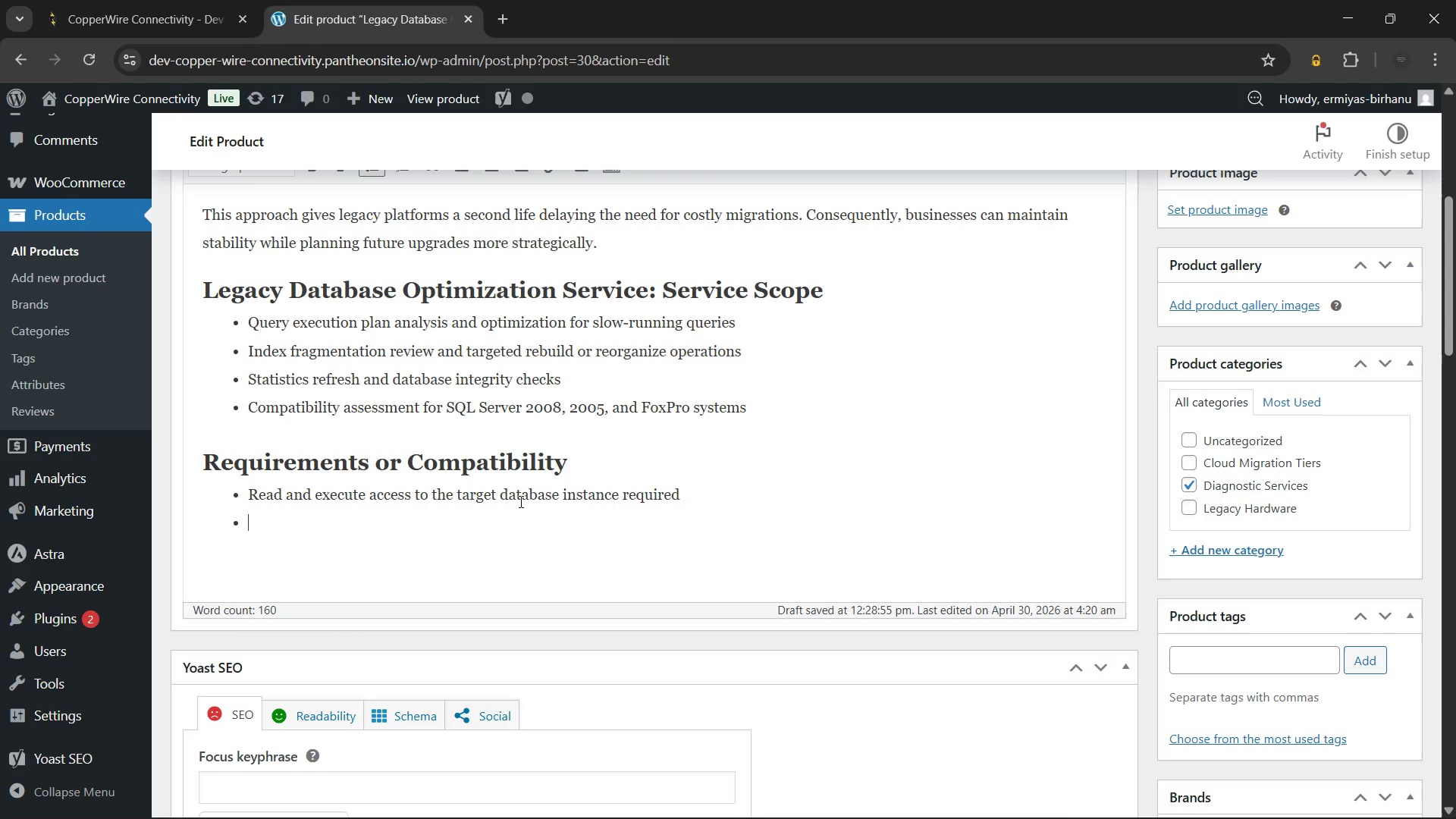 
key(Enter)
 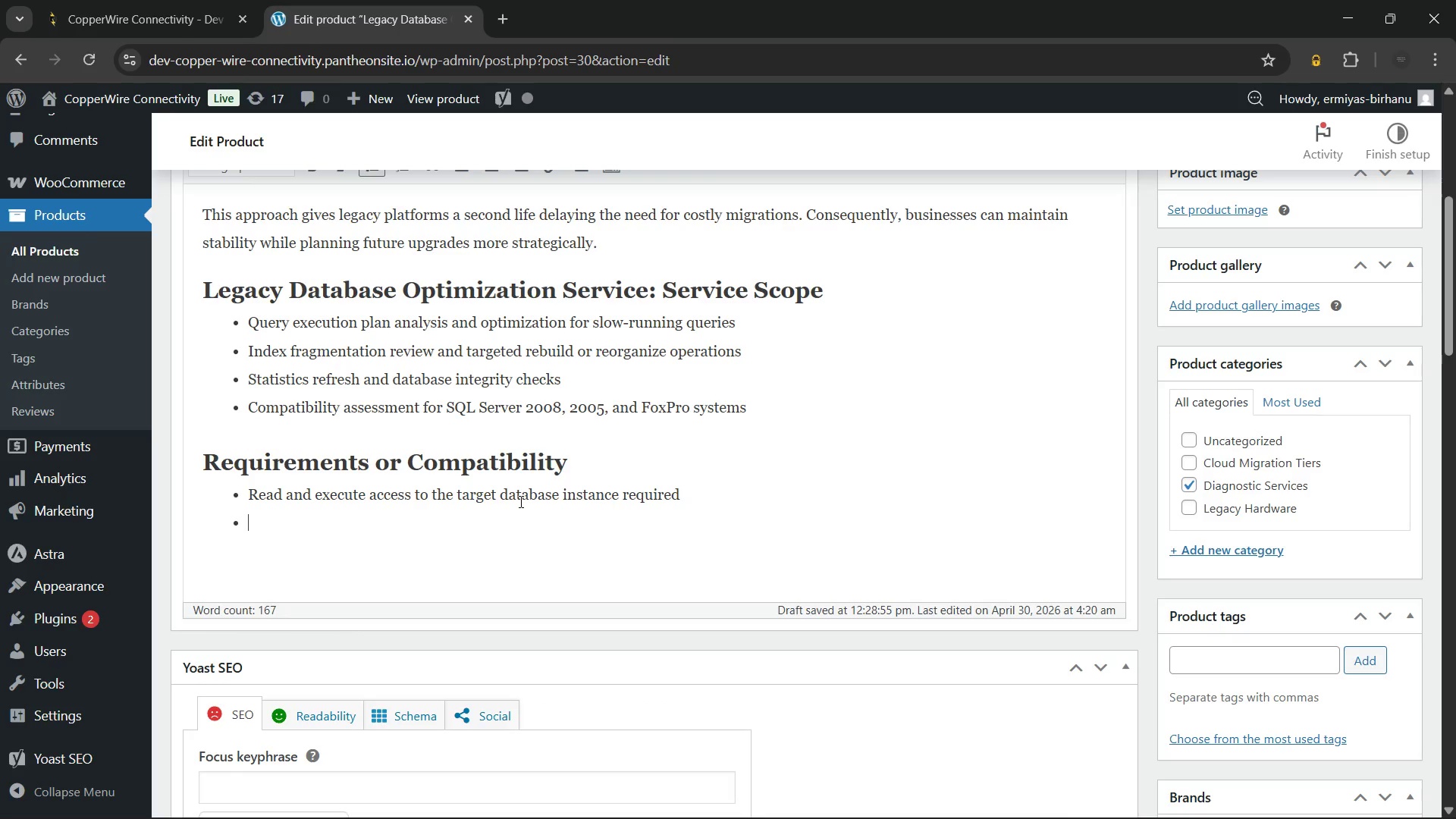 
type(Compatible with SQL Server 2000 through 2008 R2 and FoxPro)
 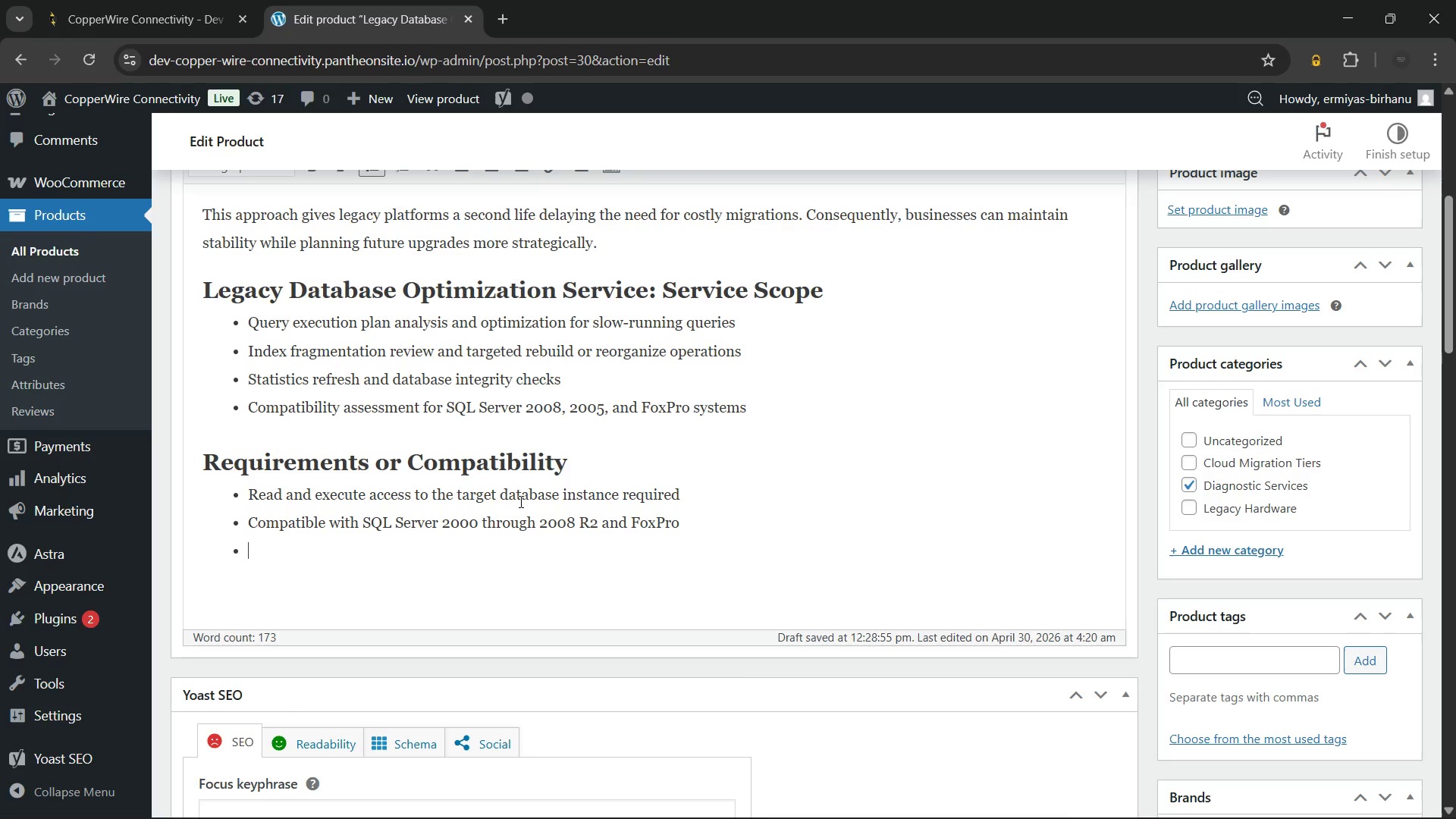 
 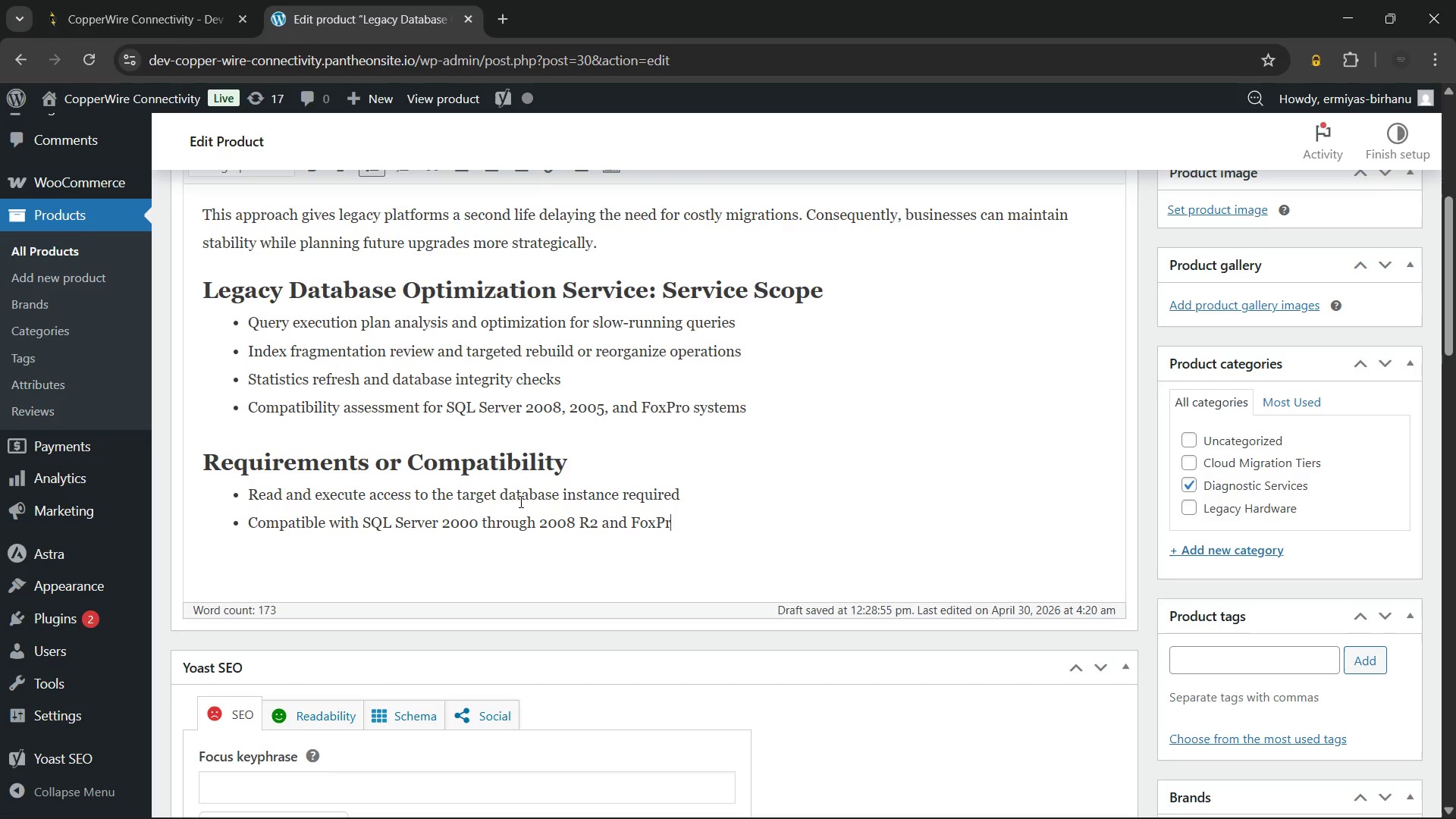 
key(Enter)
 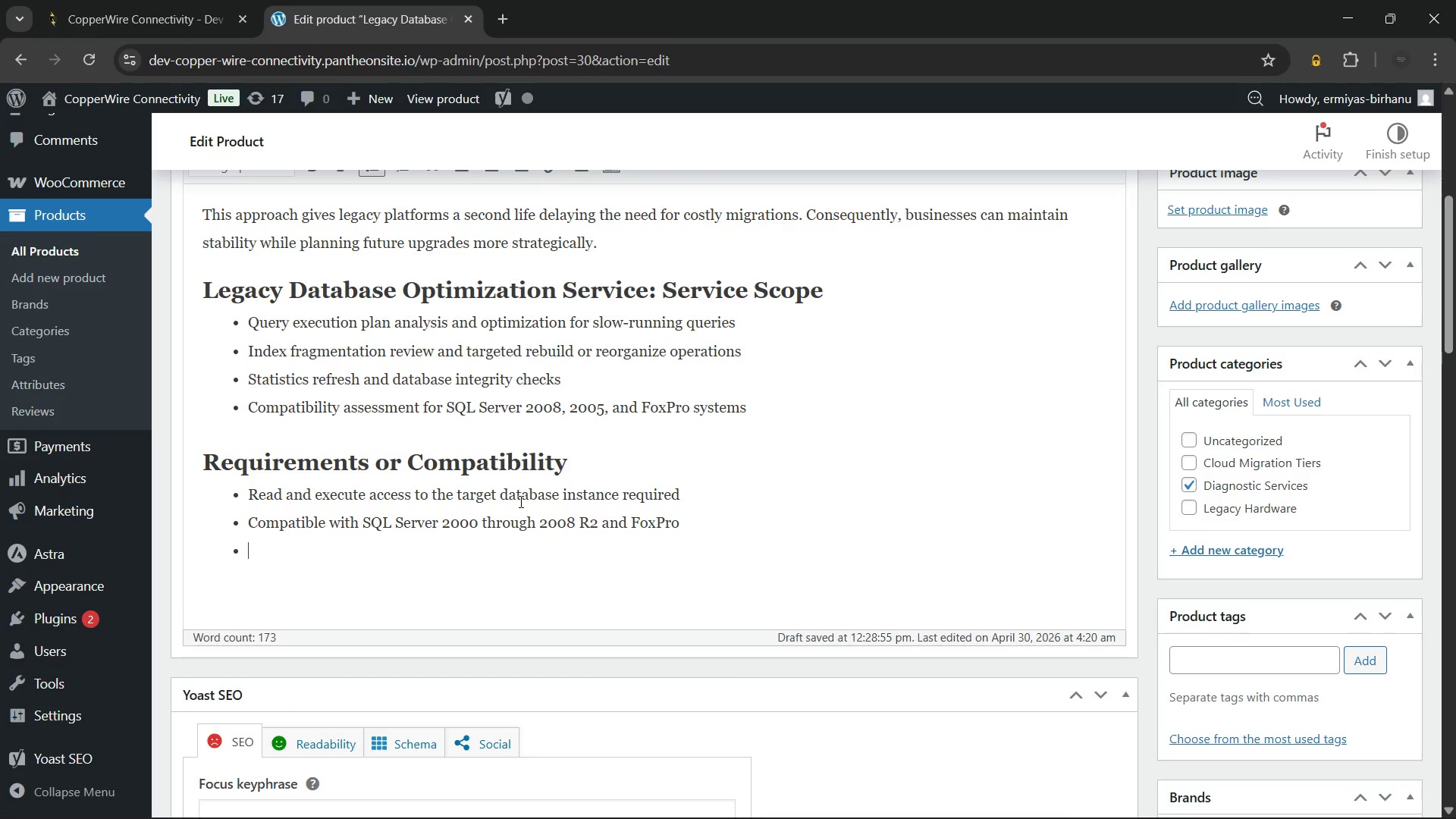 
type(Remote desktop or VPN access required for remote engagements)
 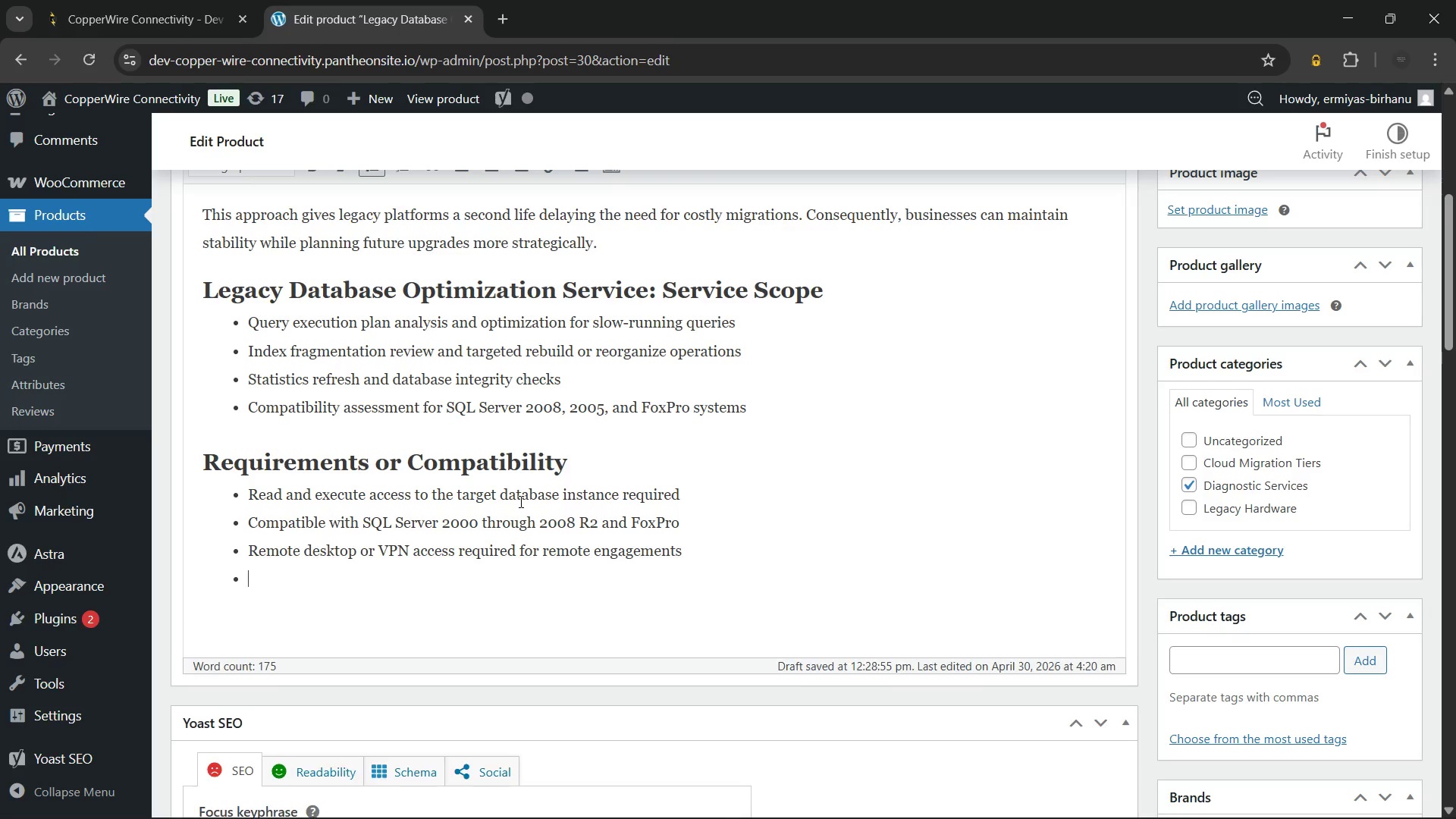 
key(Enter)
 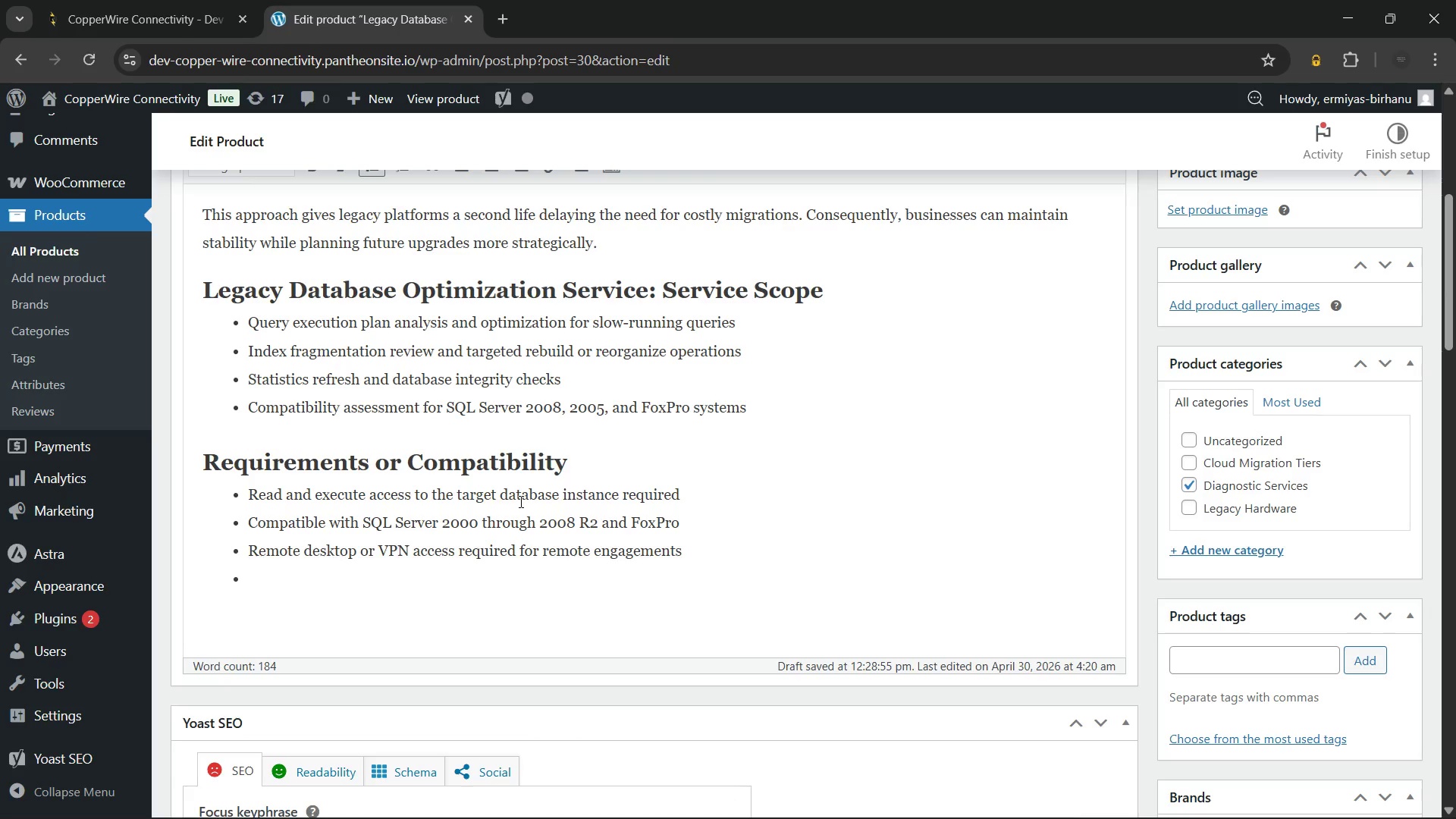 
type(Engagement duration: approximately 4 hours)
 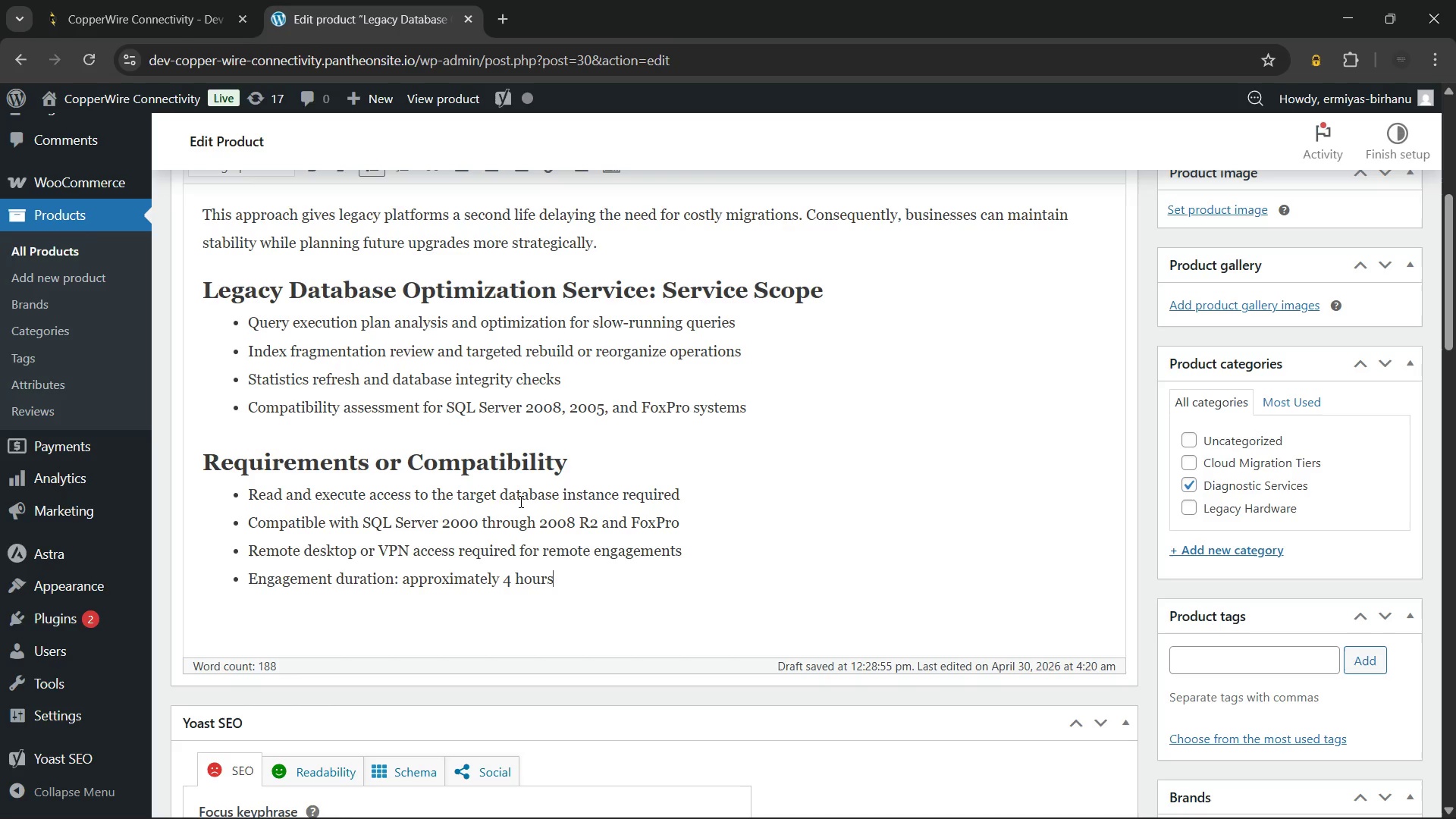 
key(Enter)
 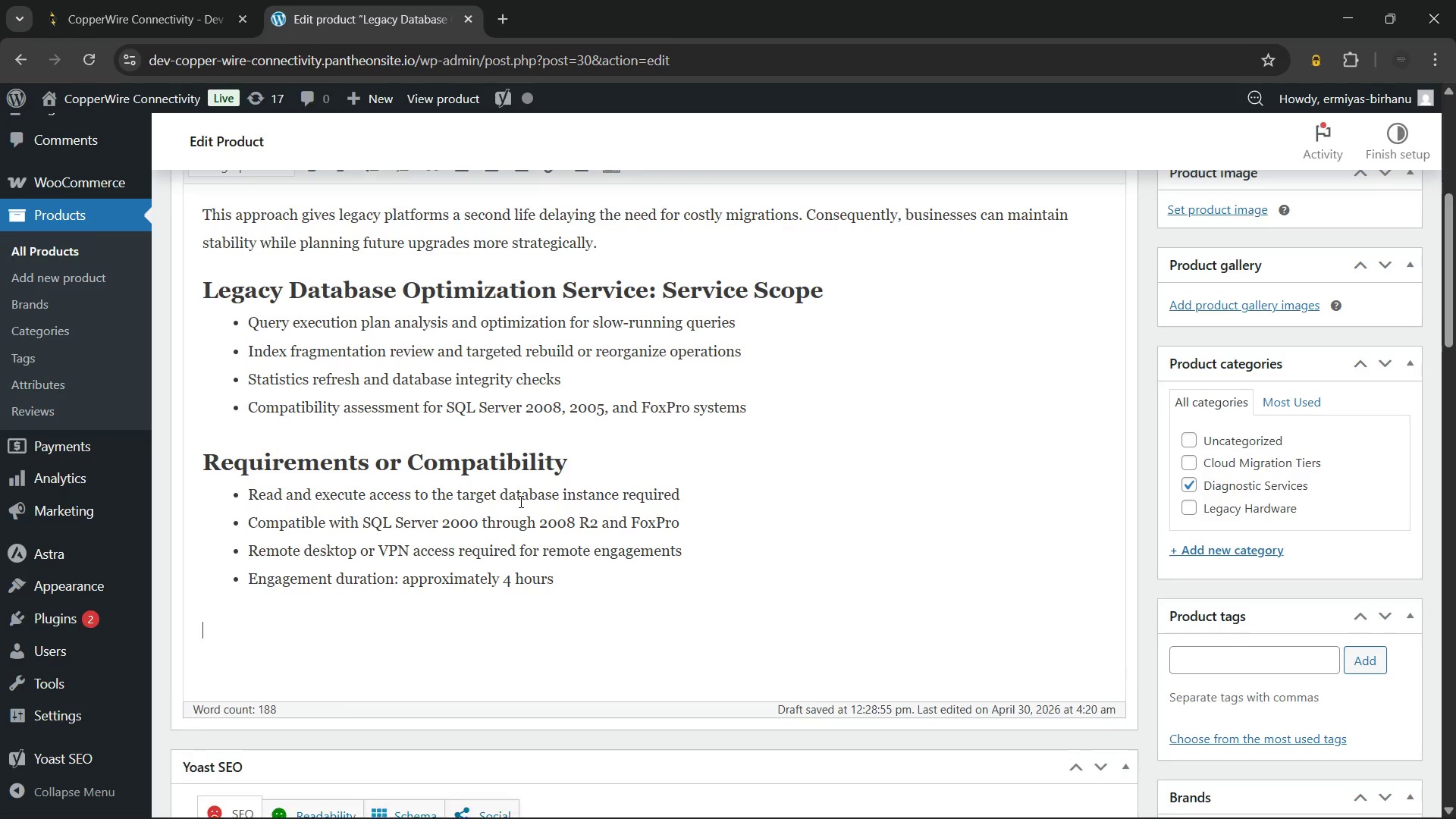 
key(Enter)
 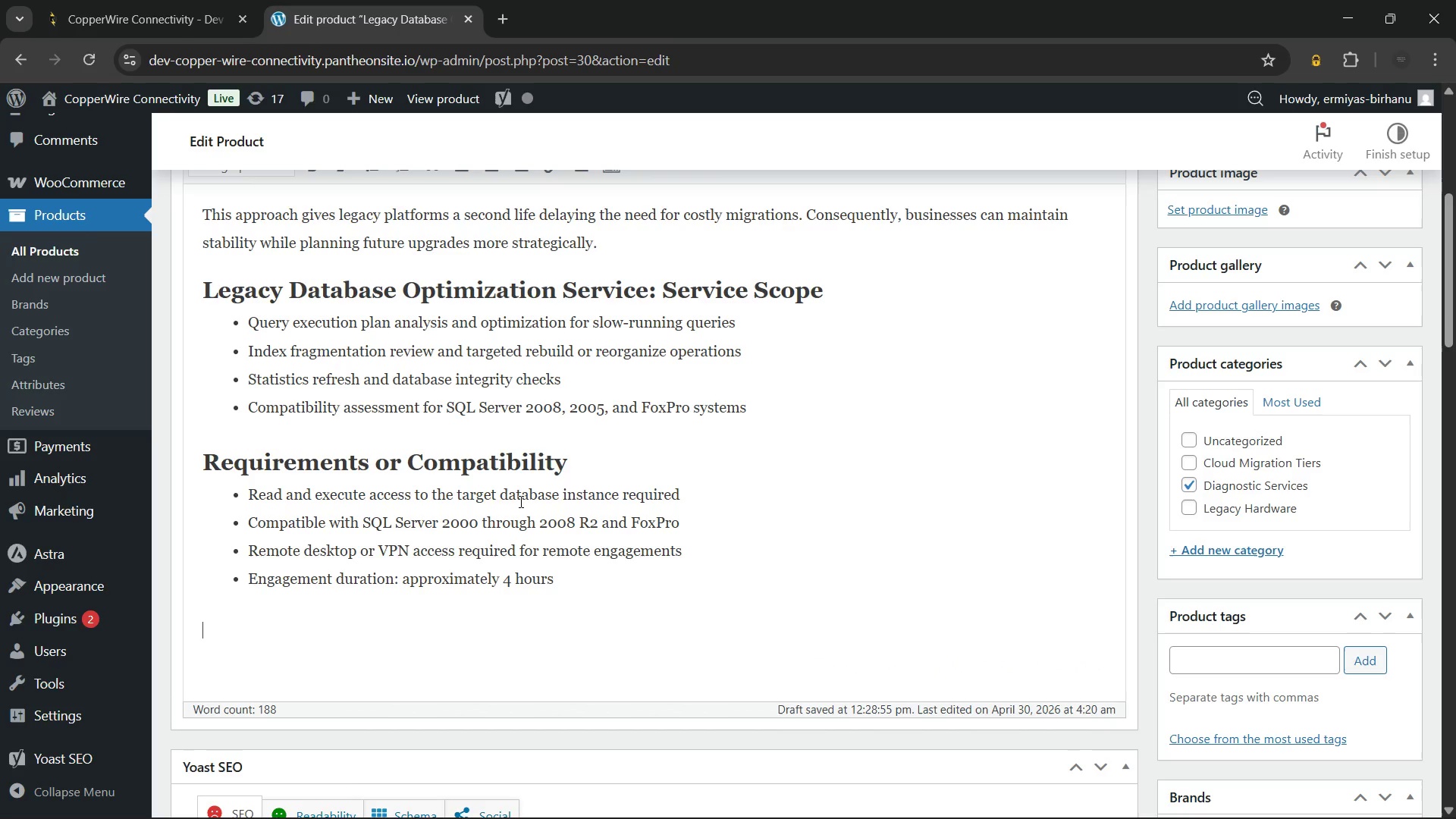 
type(Additionally, a performance comparison report is included. However, hardware upgrades may be recommended for severly degraded systems. Get started today and restore database speed.)
 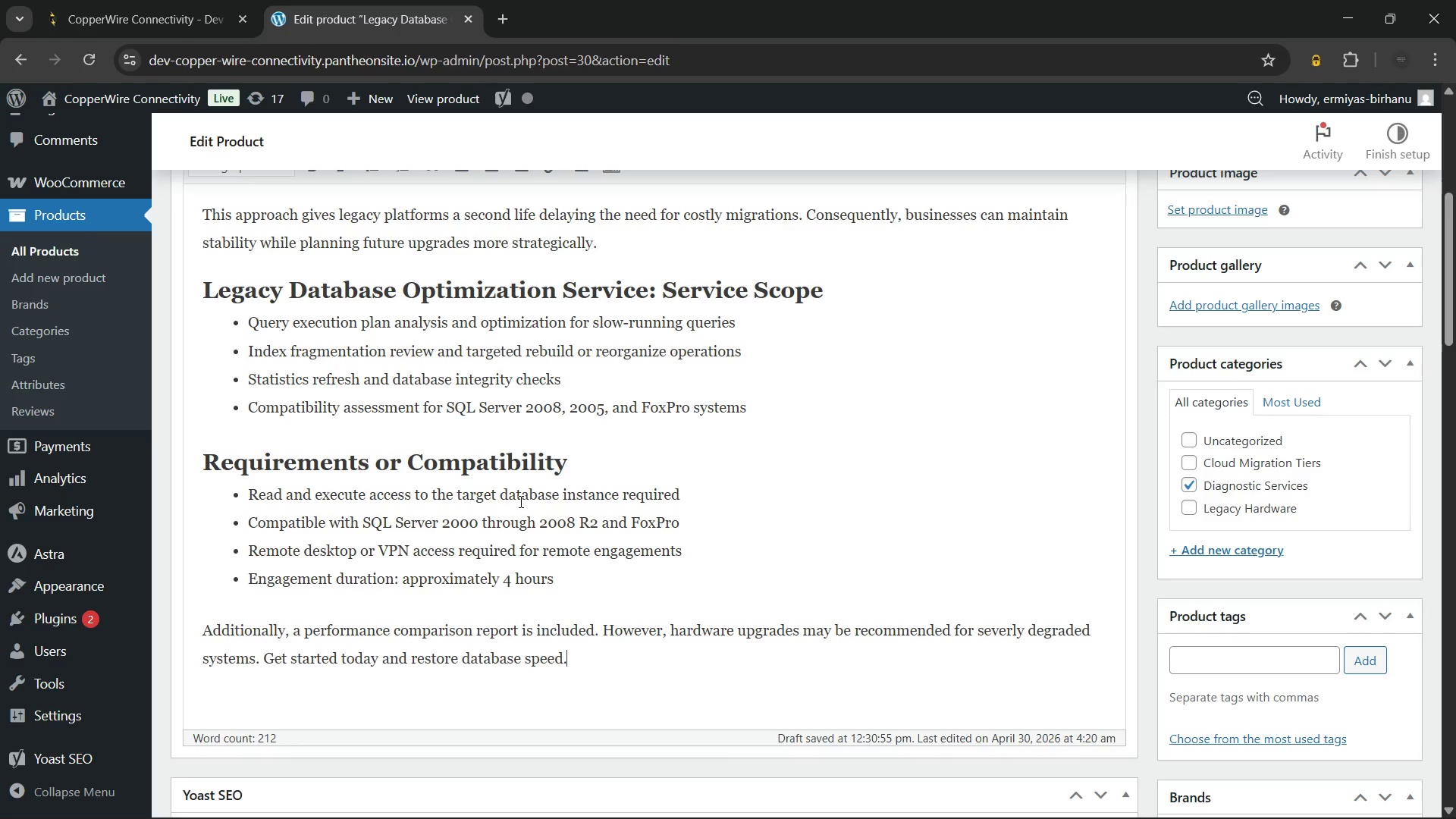 
scroll: coordinate [519, 501], scroll_direction: down, amount: 1.0
 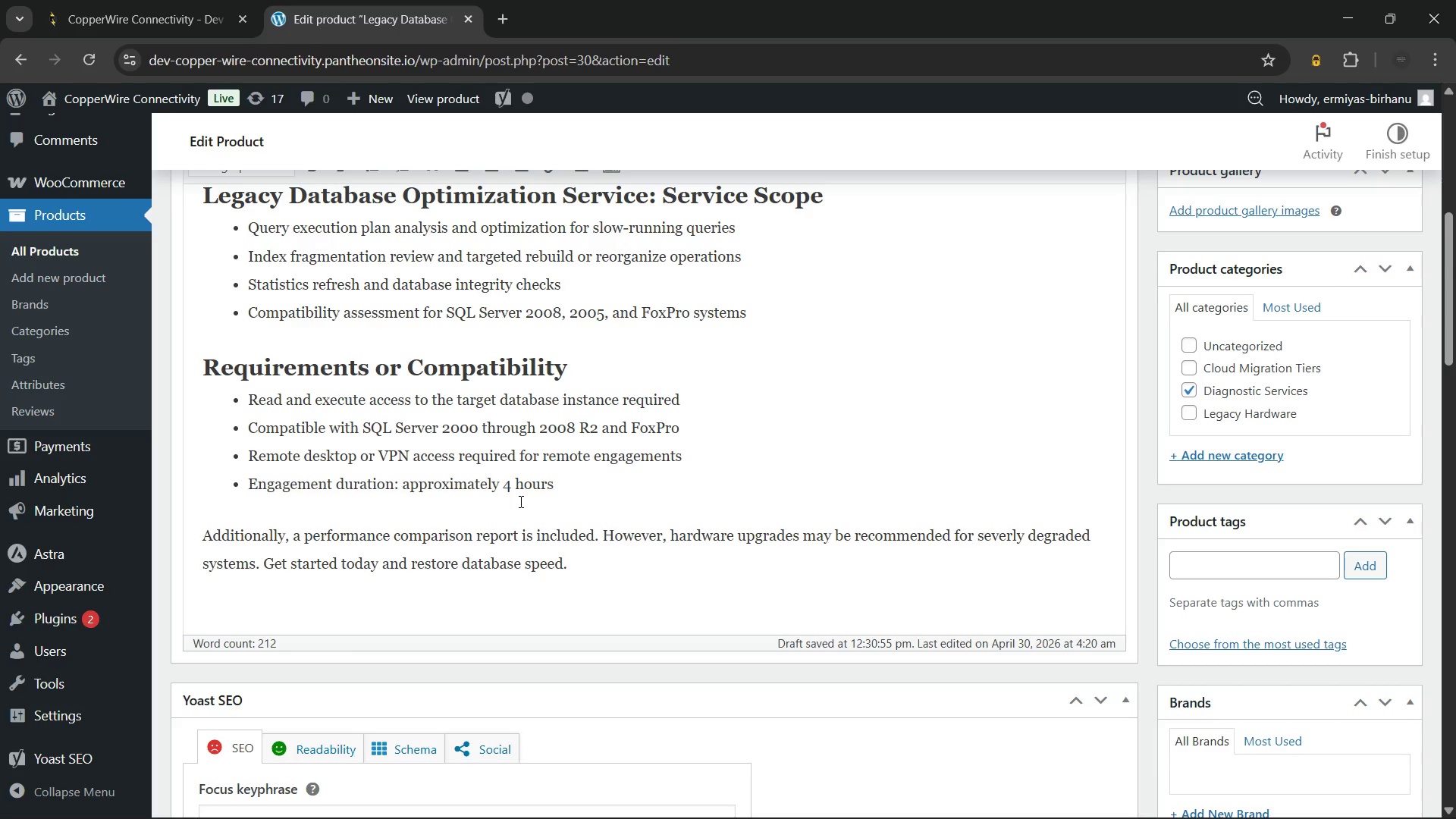 
wait(5.11)
 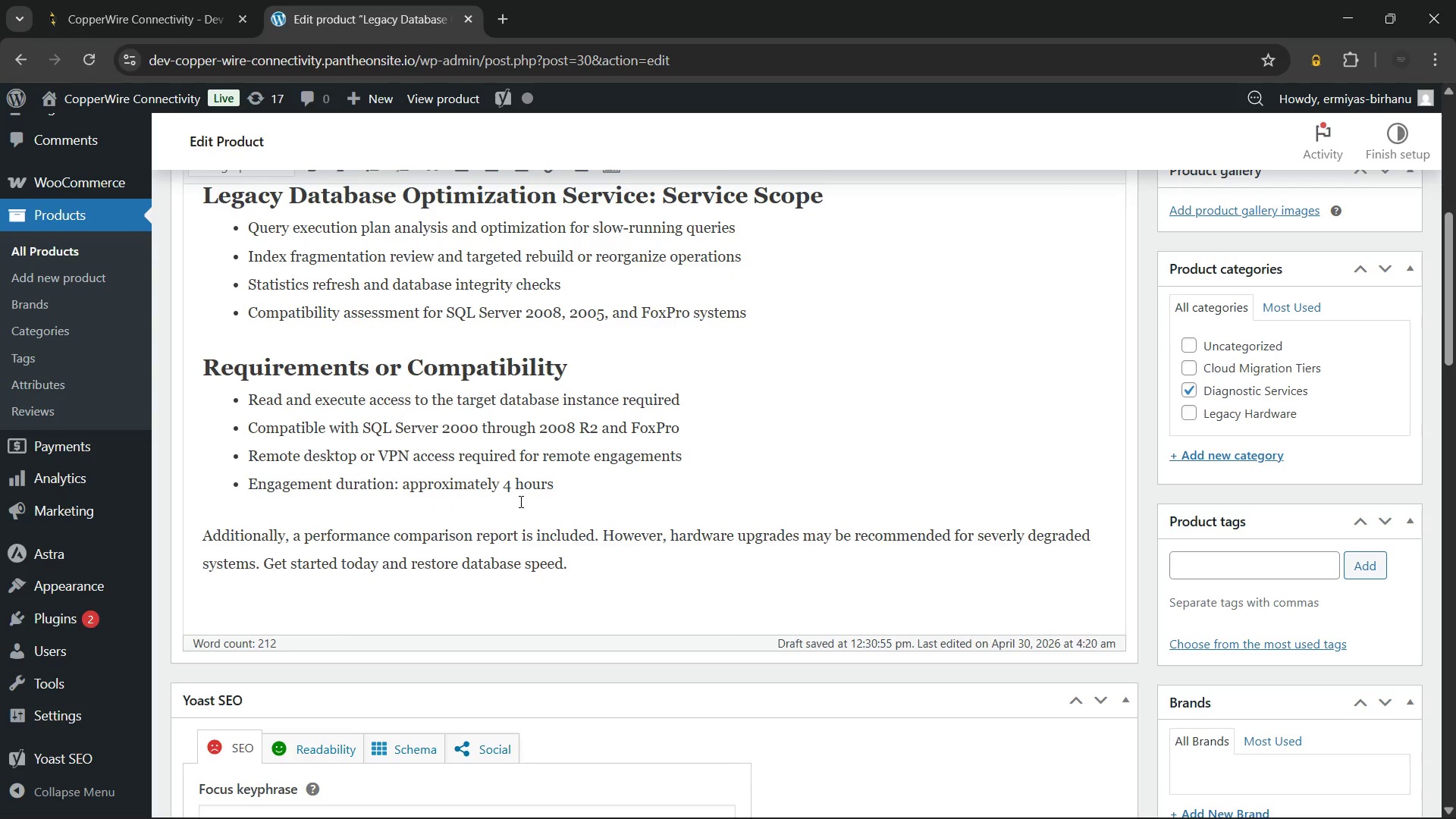 
scroll: coordinate [750, 486], scroll_direction: up, amount: 4.0
 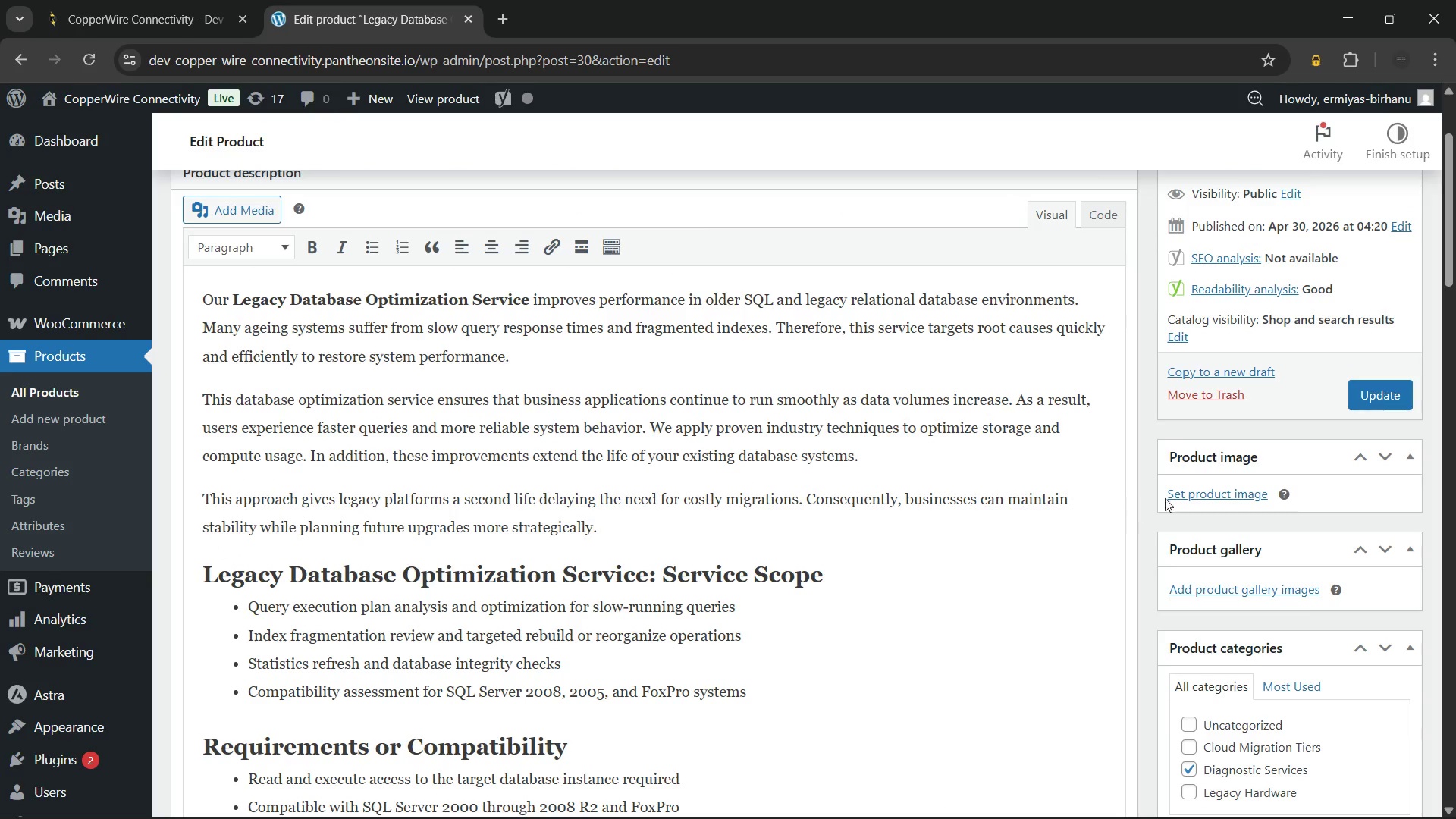 
left_click([1195, 492])
 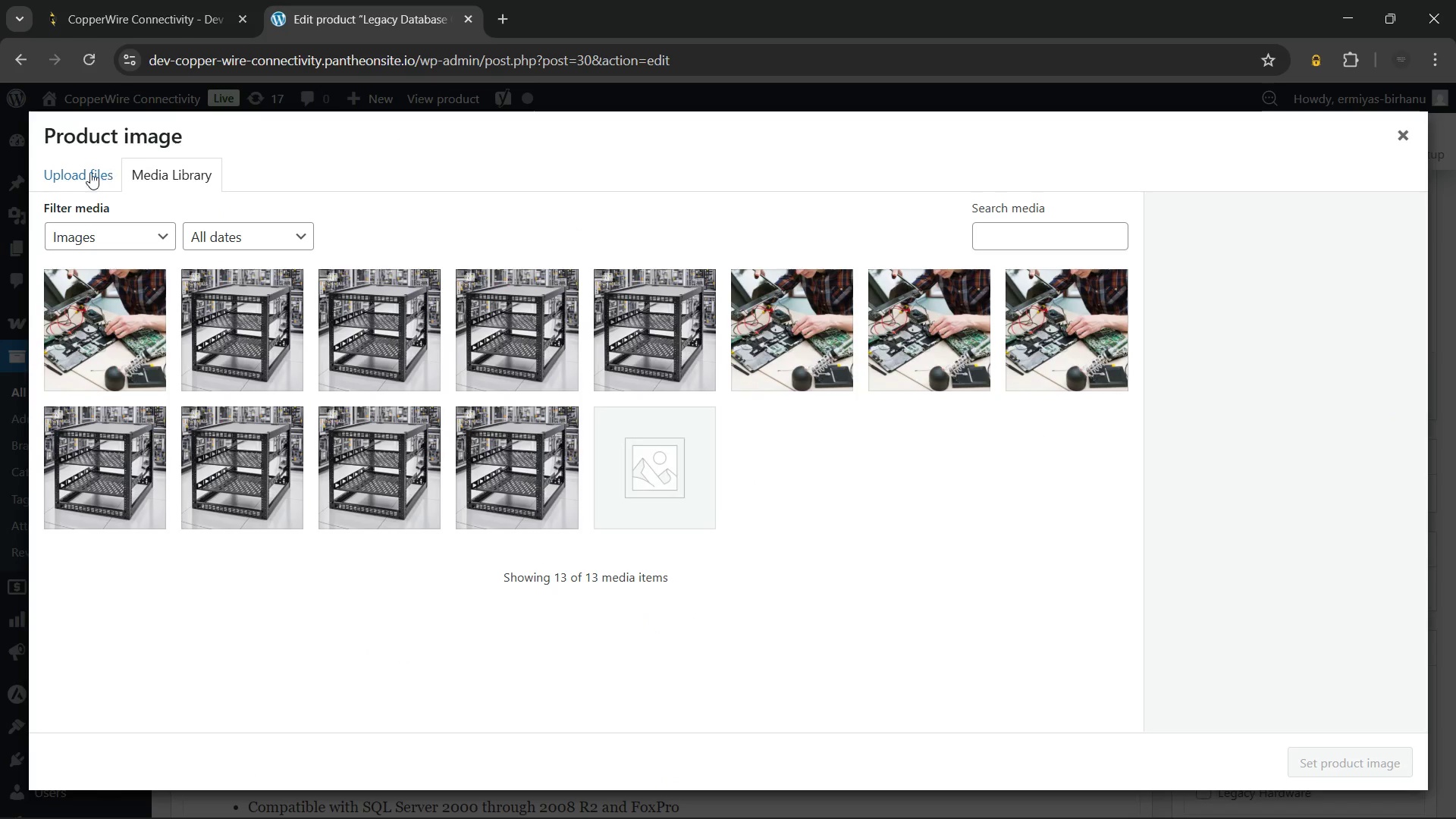 
left_click([83, 171])
 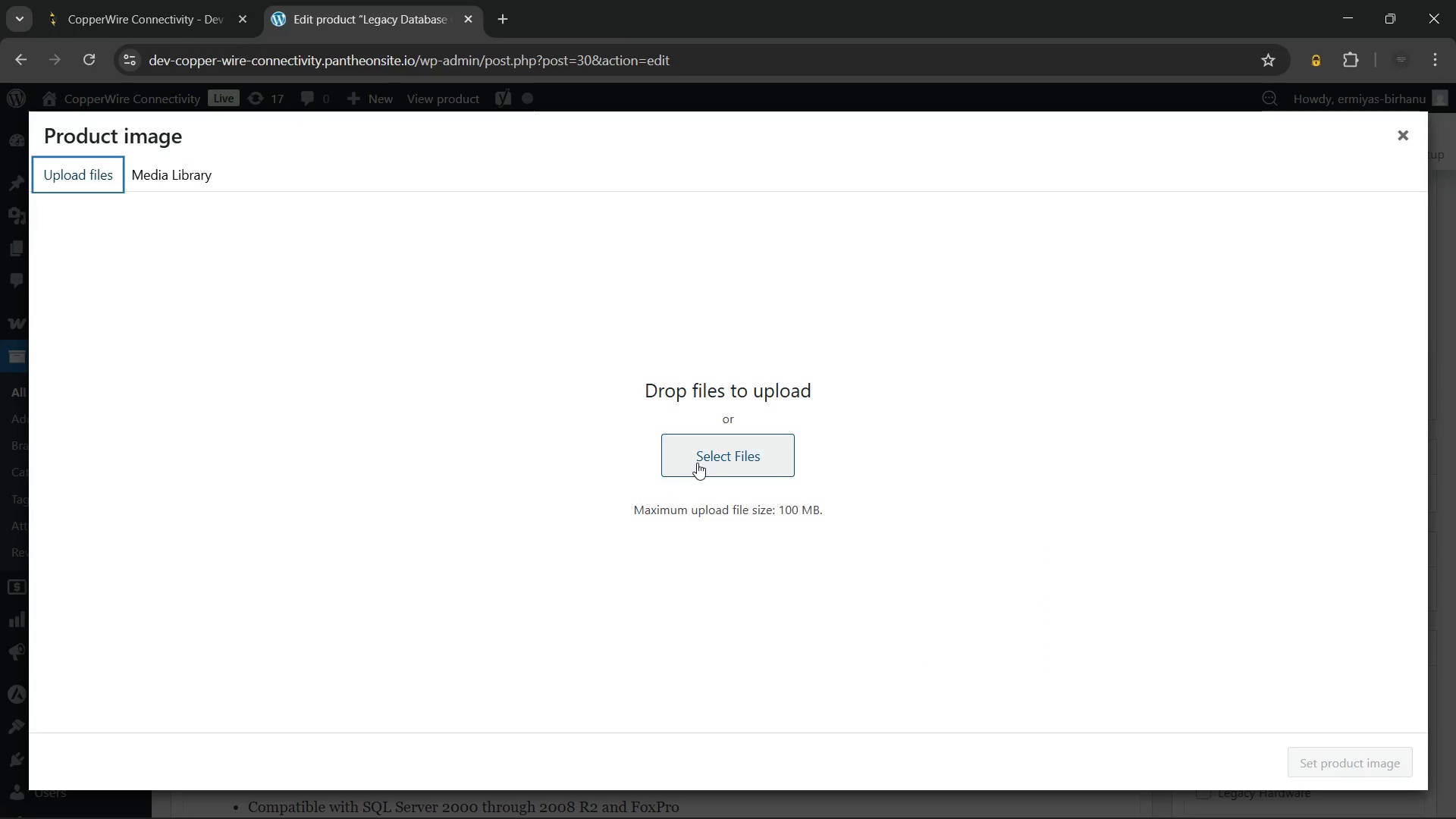 
wait(19.66)
 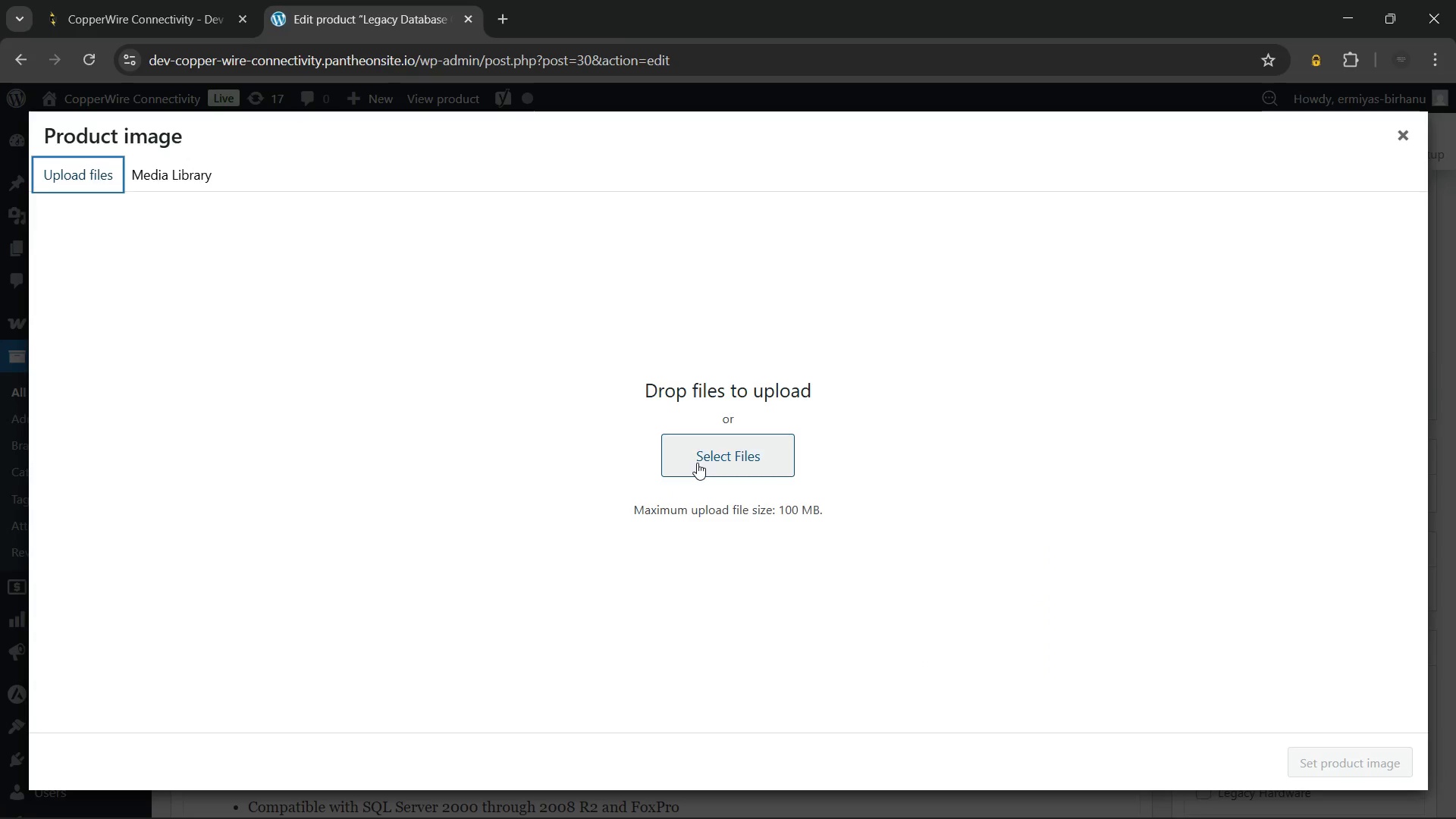 
left_click([697, 463])
 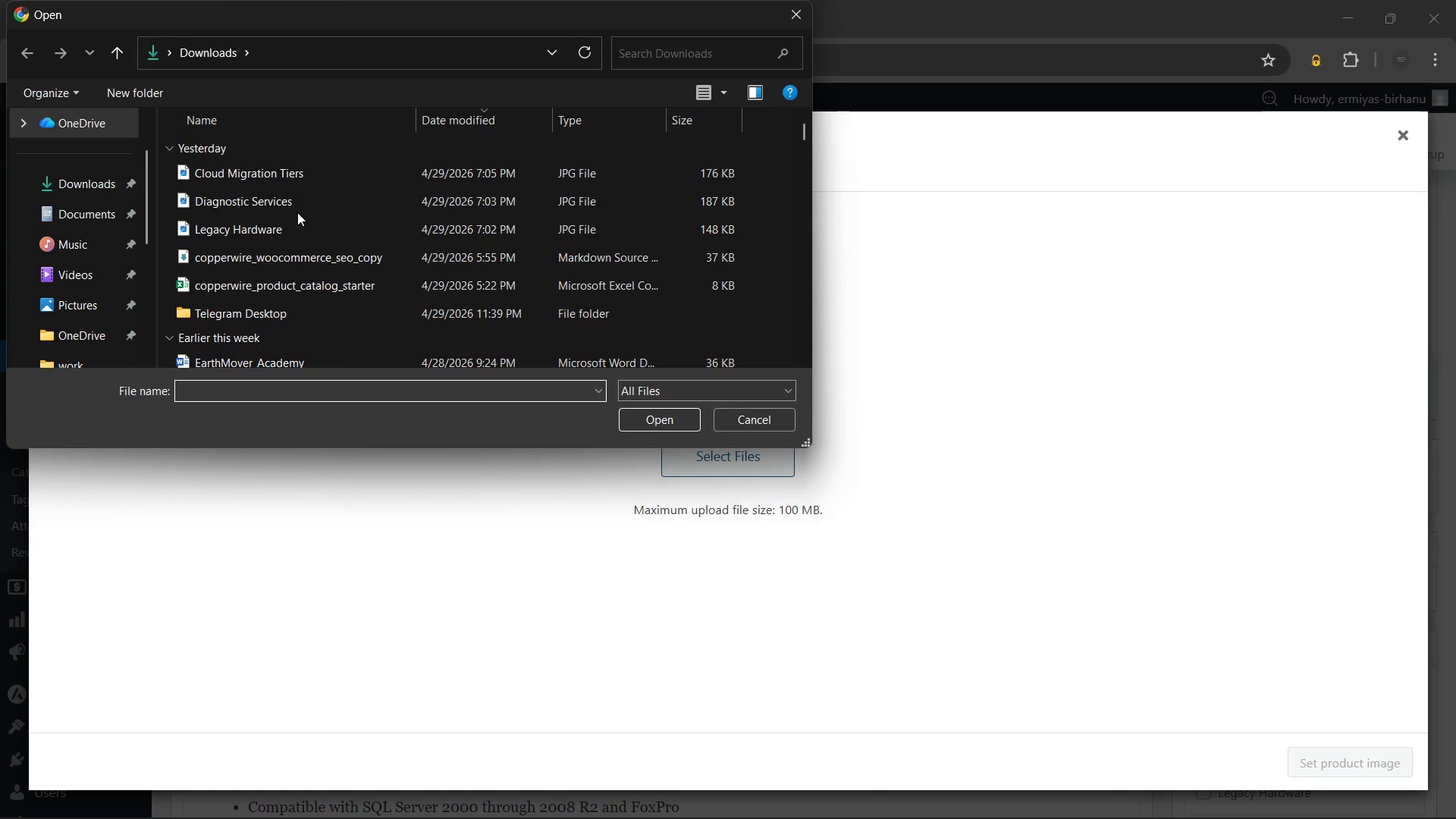 
left_click([298, 200])
 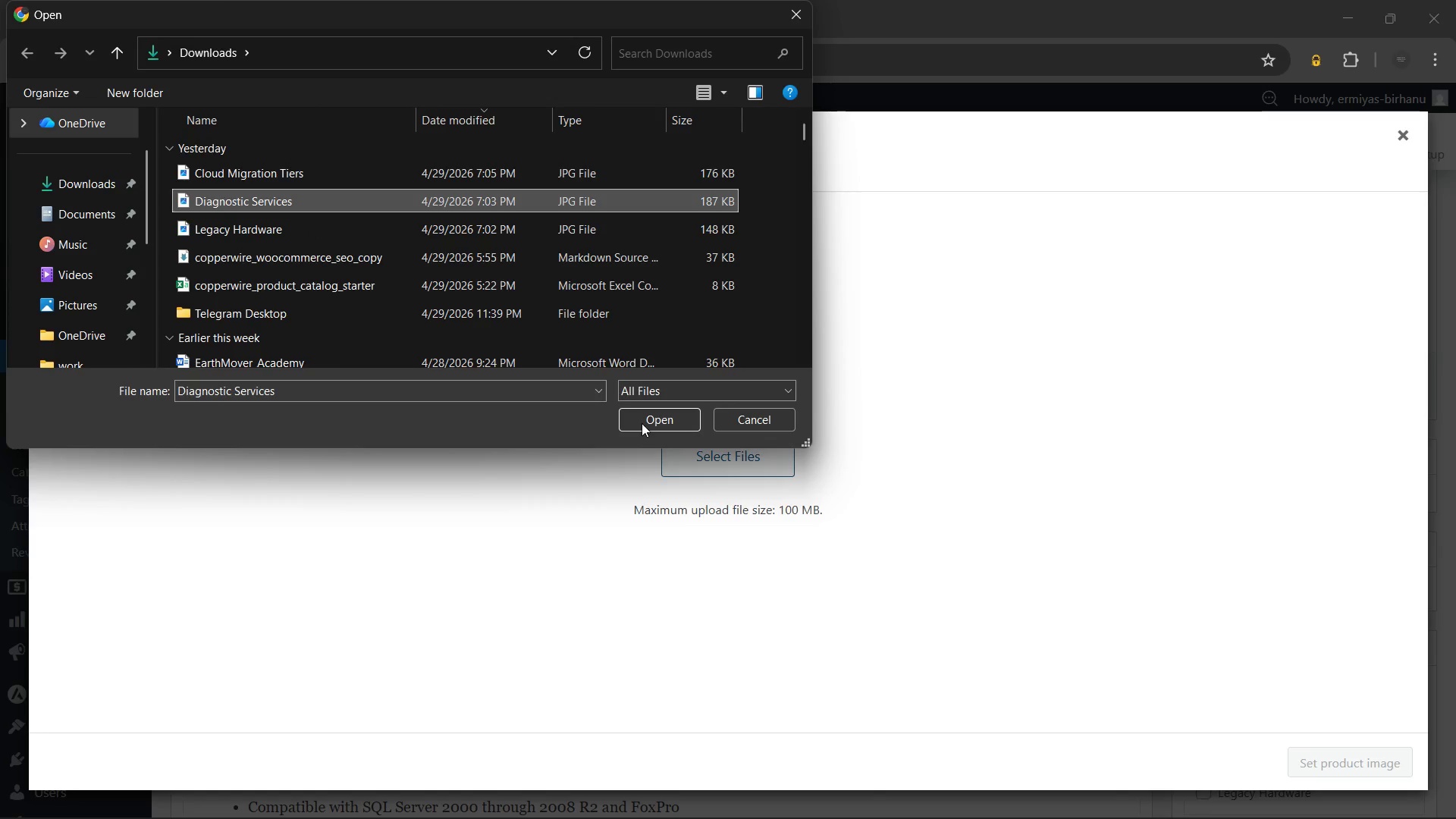 
left_click([640, 423])
 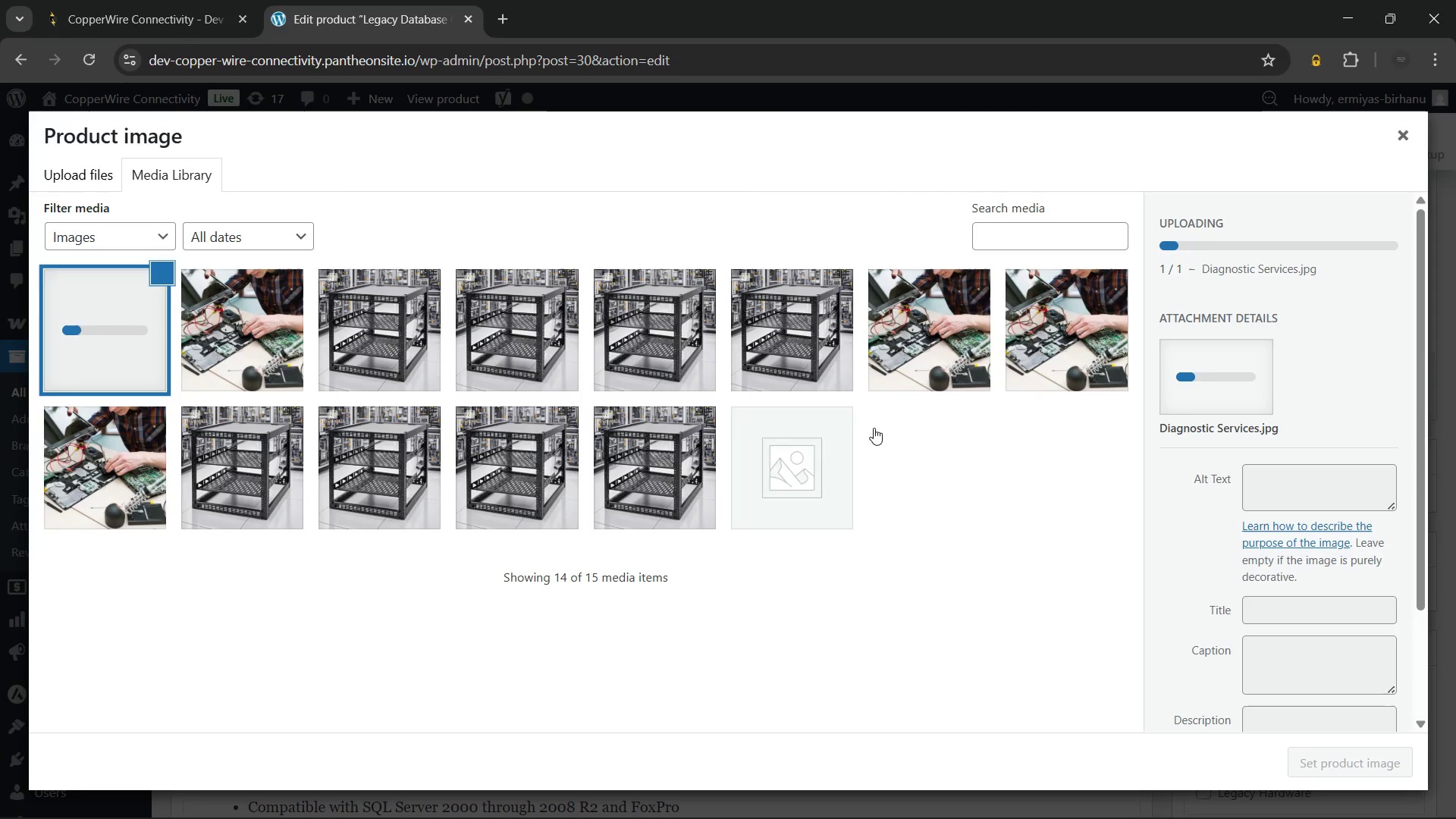 
mouse_move([1084, 444])
 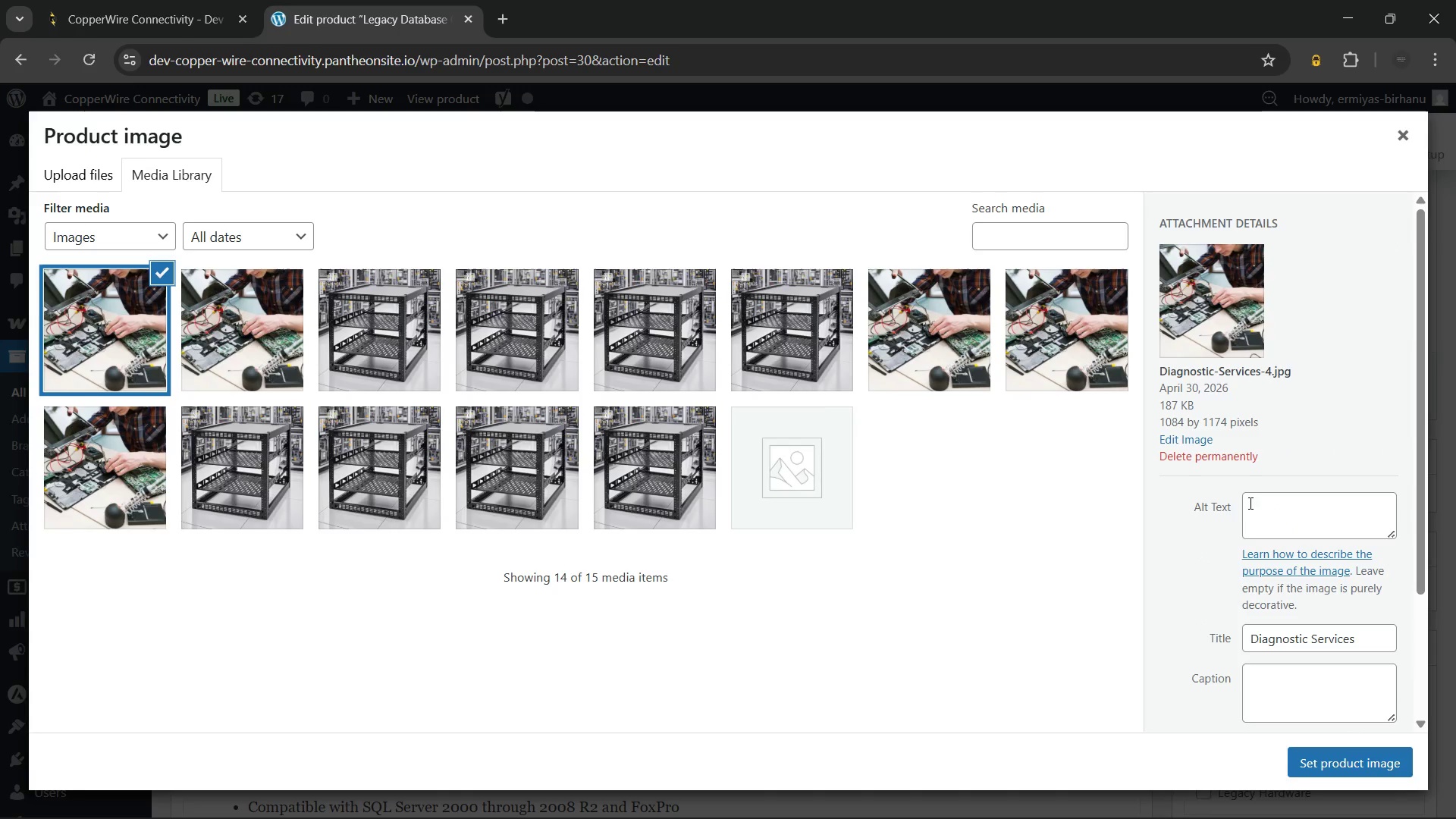 
left_click([1253, 503])
 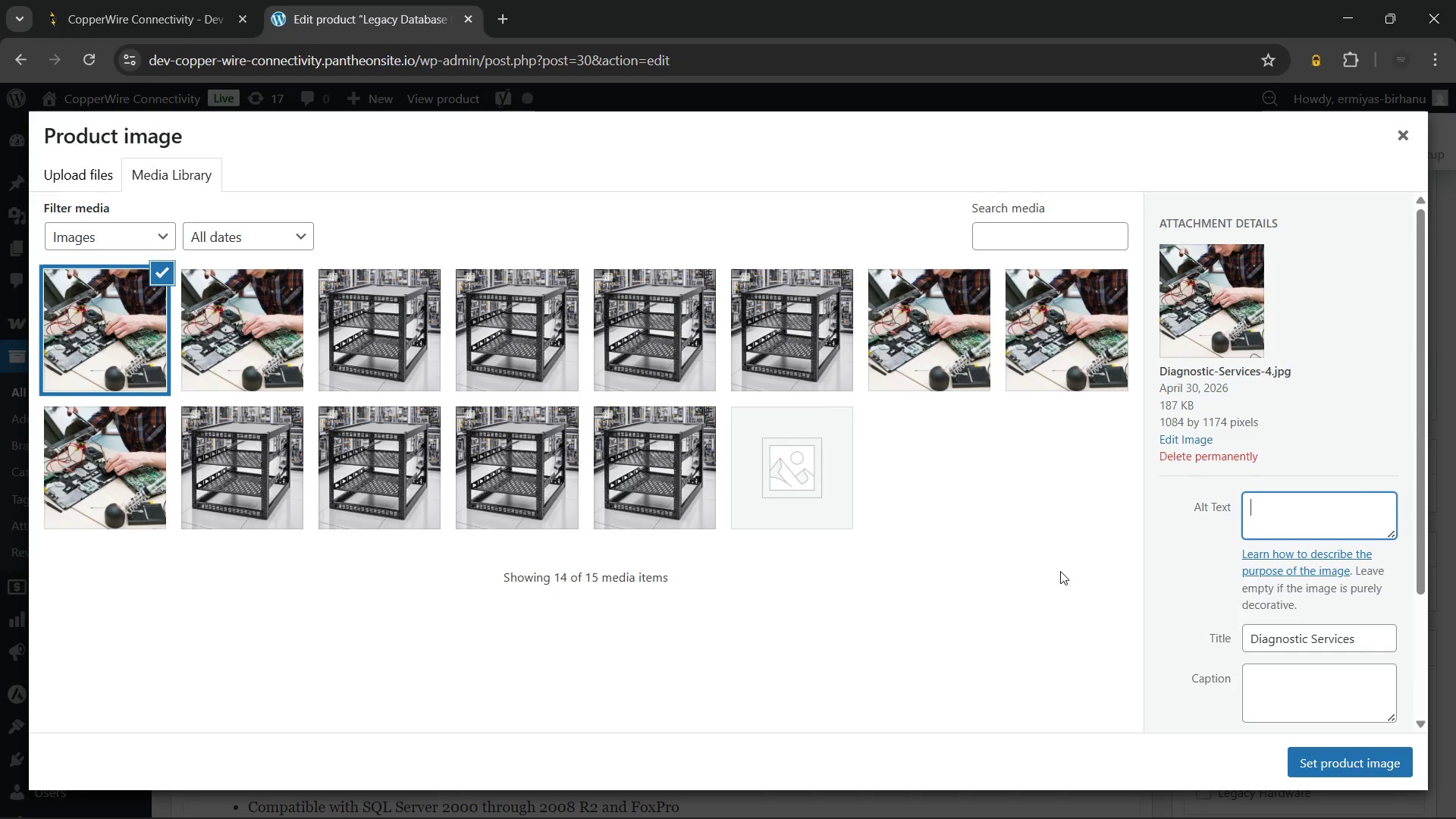 
type(Database administrator using the legacy database optimization service to tune a SQL Server query on a workstation)
 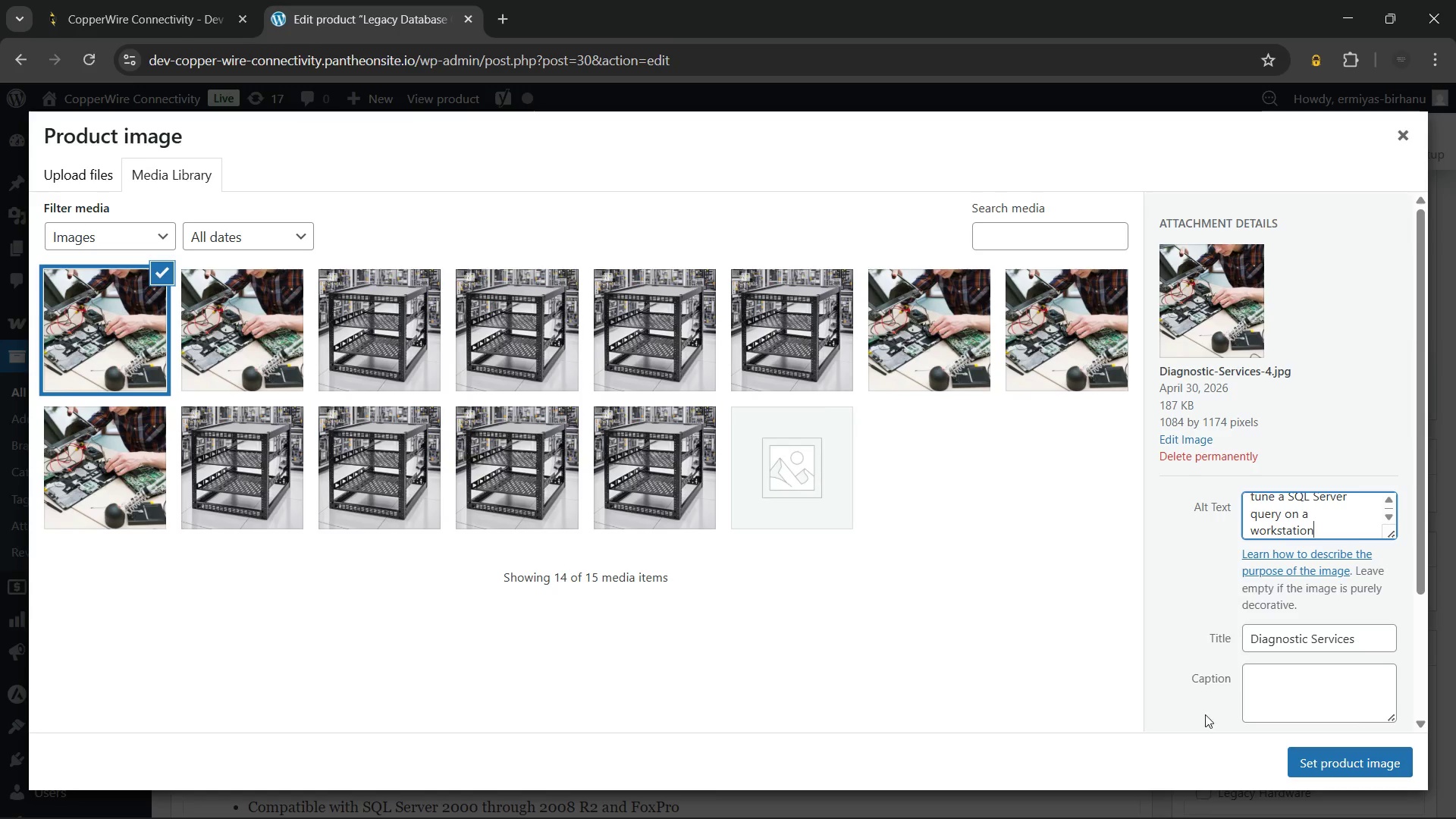 
left_click([1311, 757])
 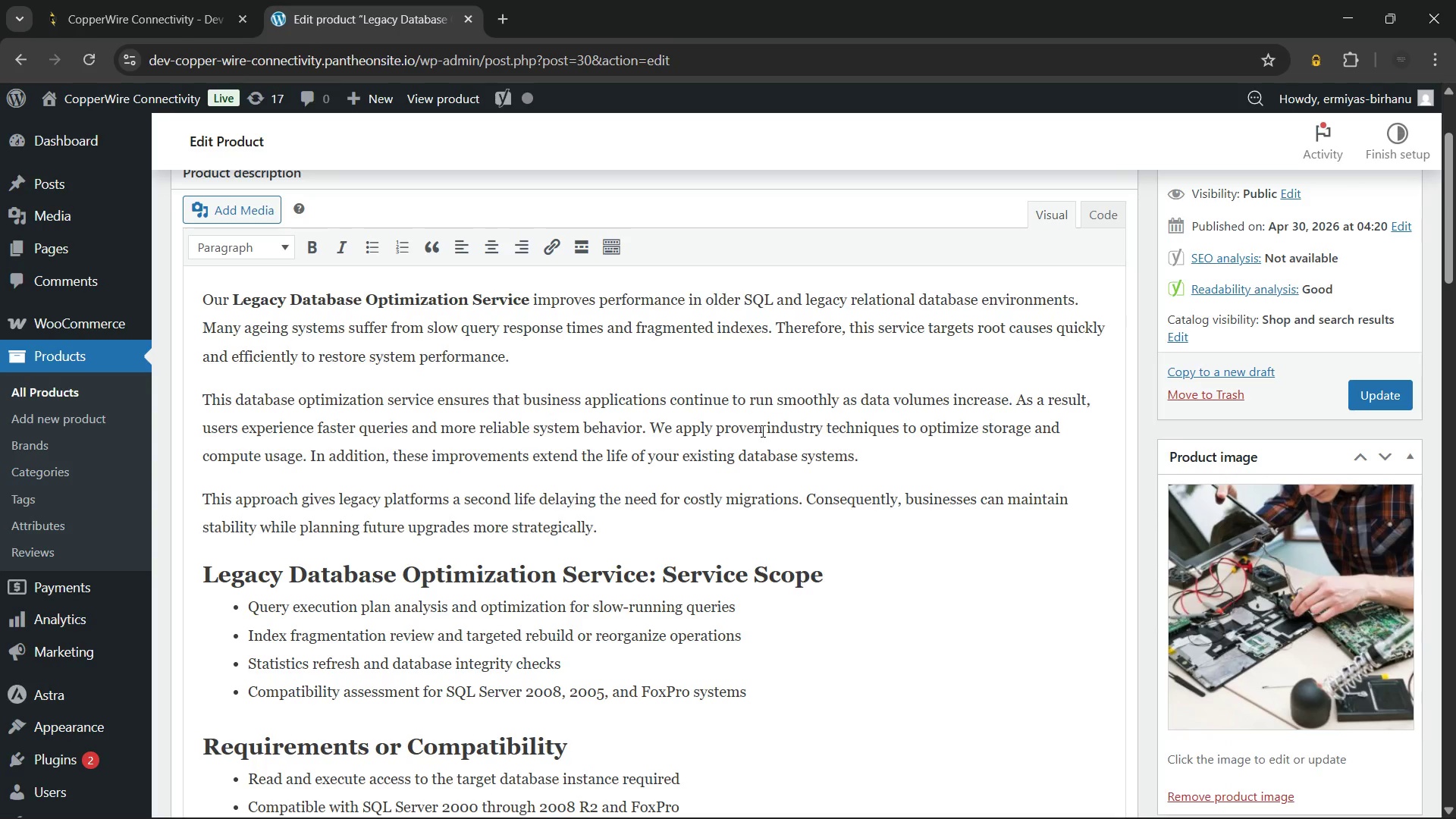 
left_click([777, 437])
 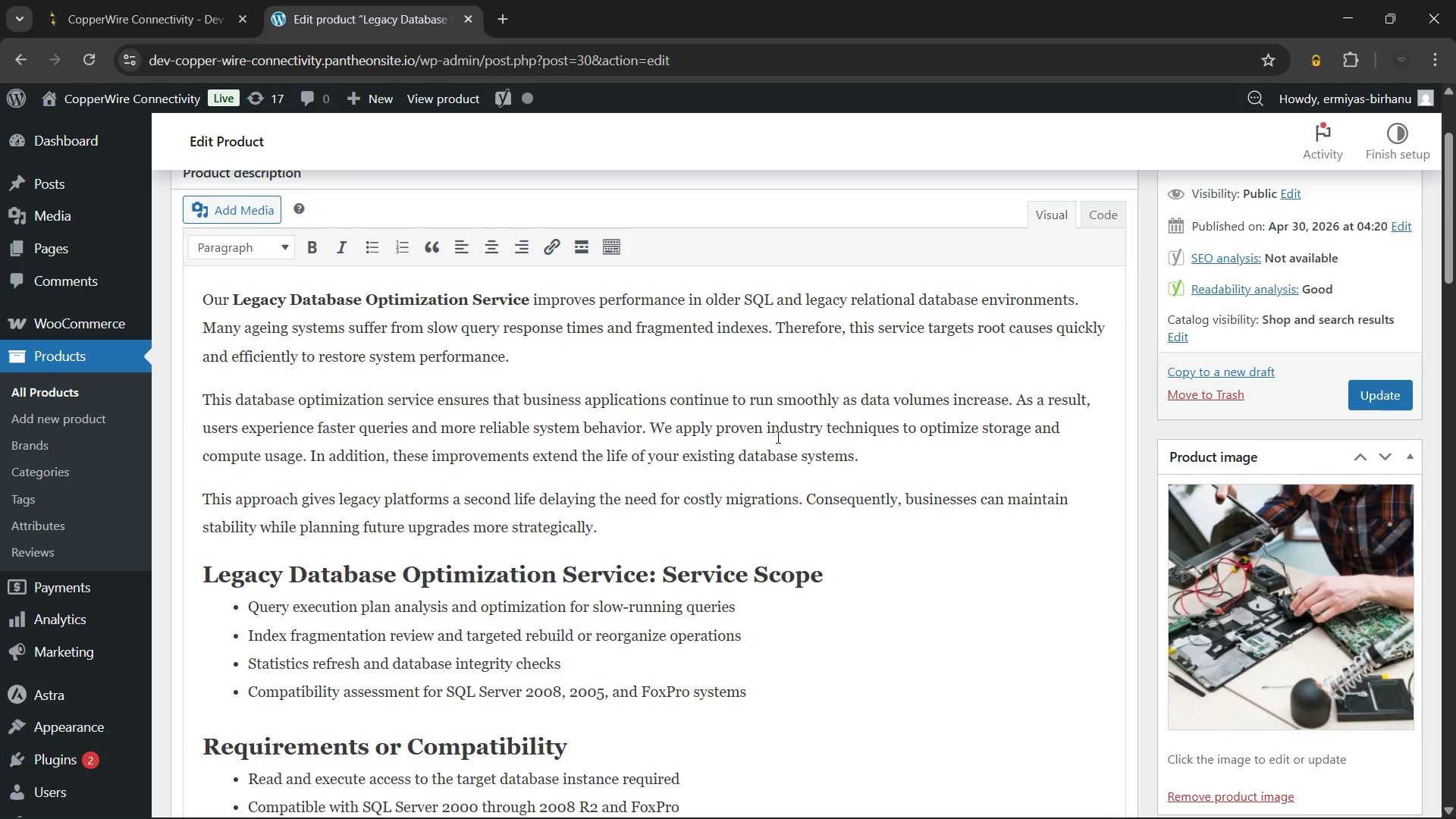 
scroll: coordinate [778, 441], scroll_direction: down, amount: 1.0
 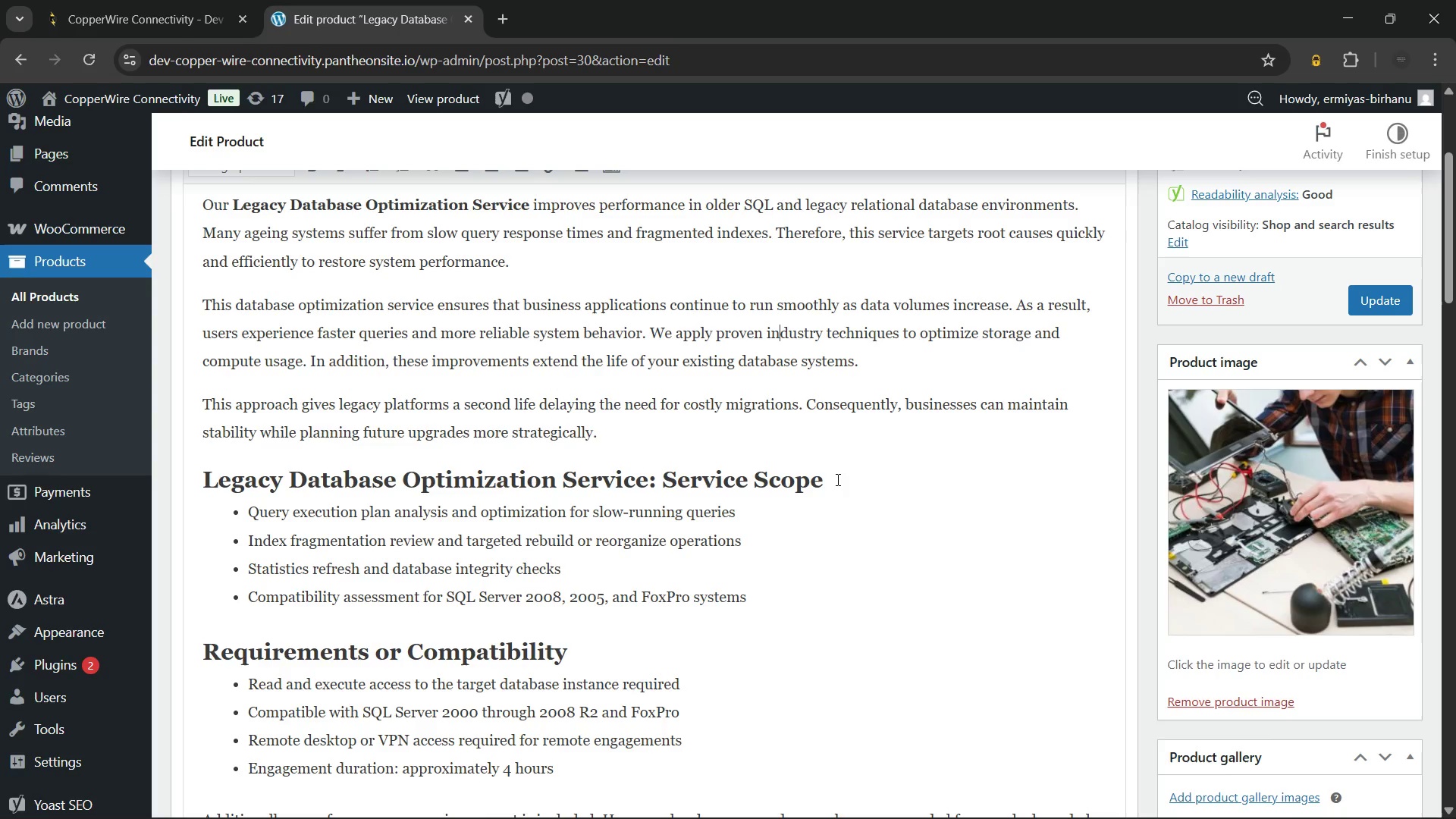 
wait(12.24)
 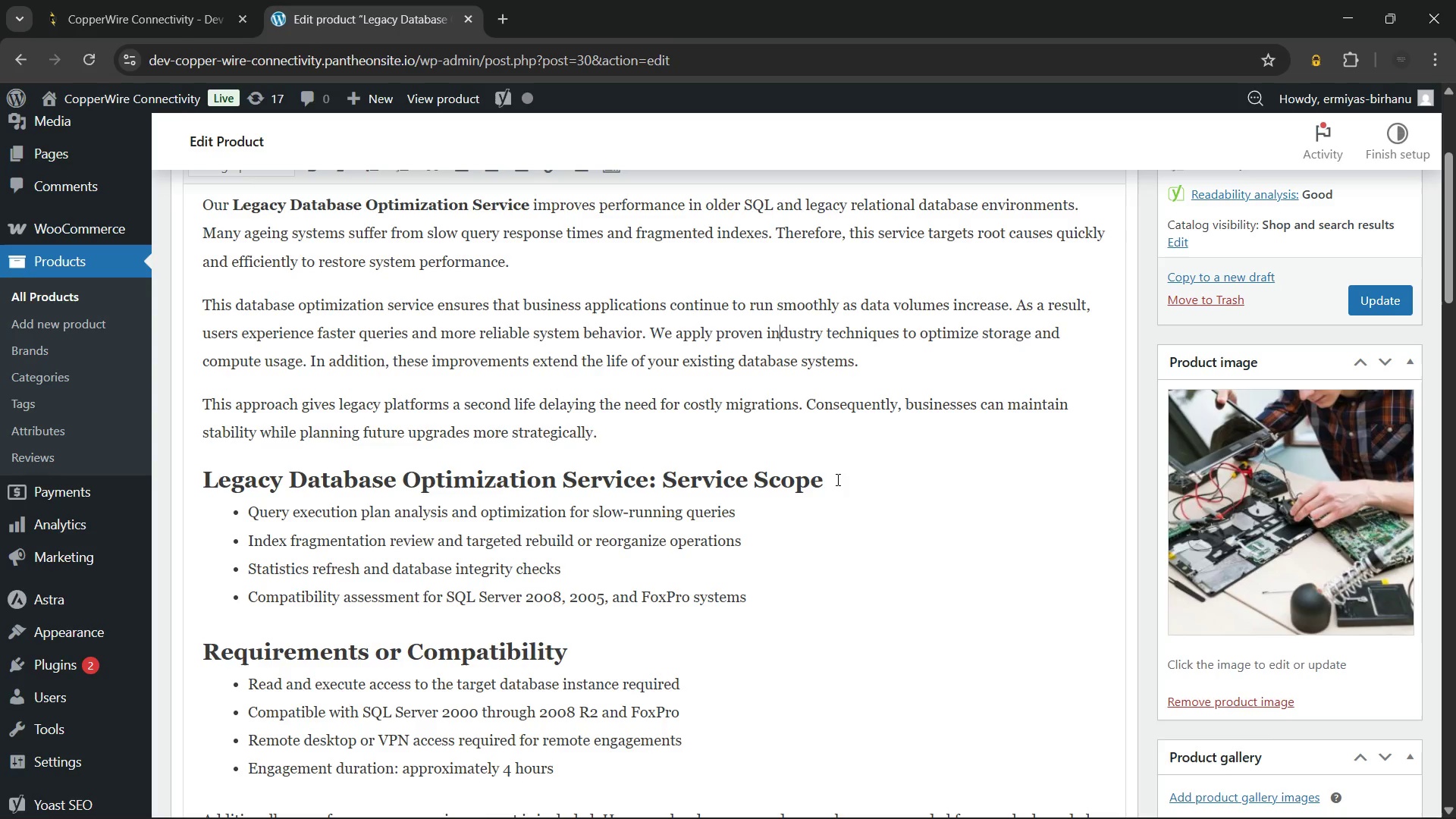 
scroll: coordinate [764, 550], scroll_direction: down, amount: 2.0
 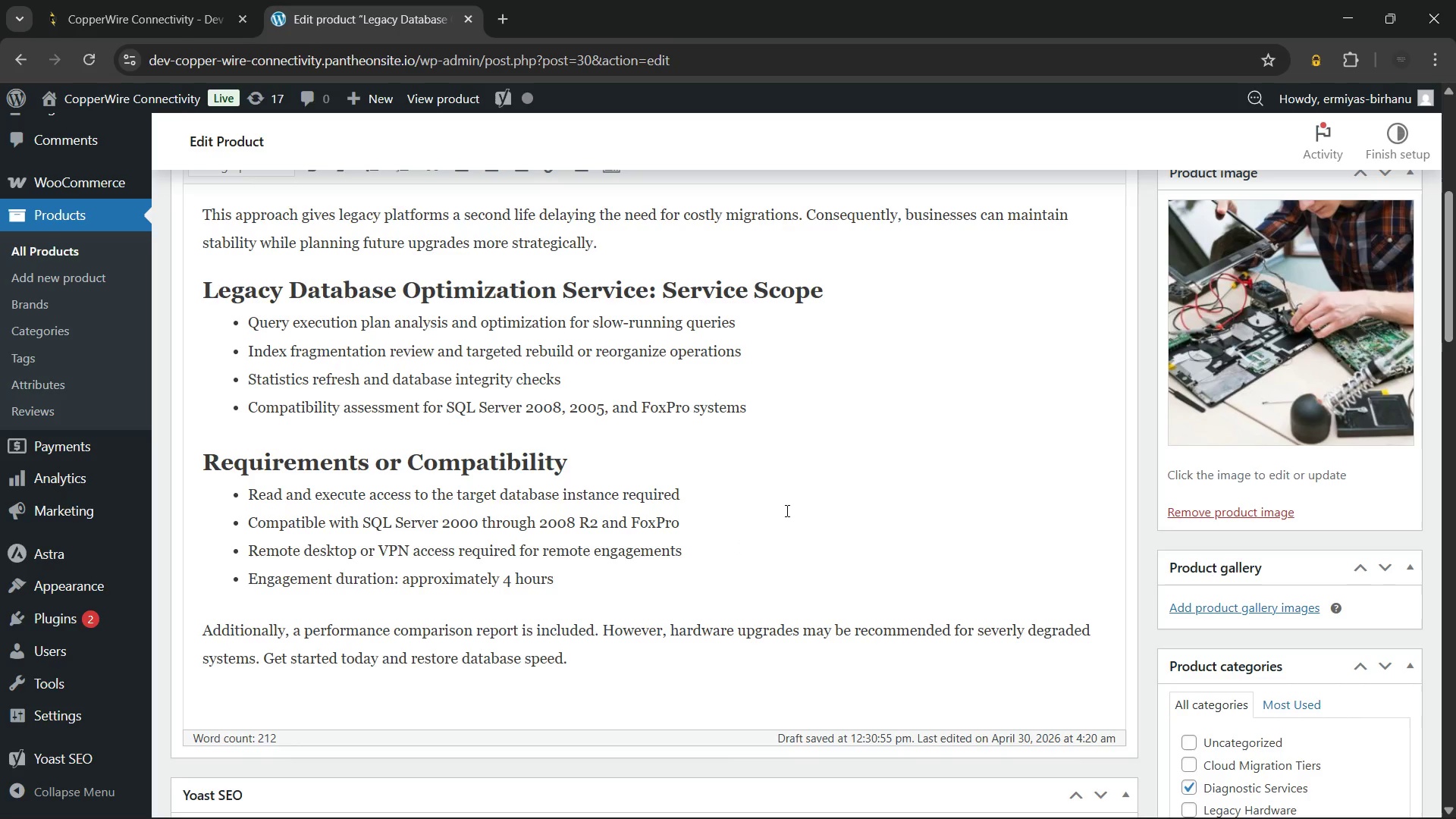 
wait(6.62)
 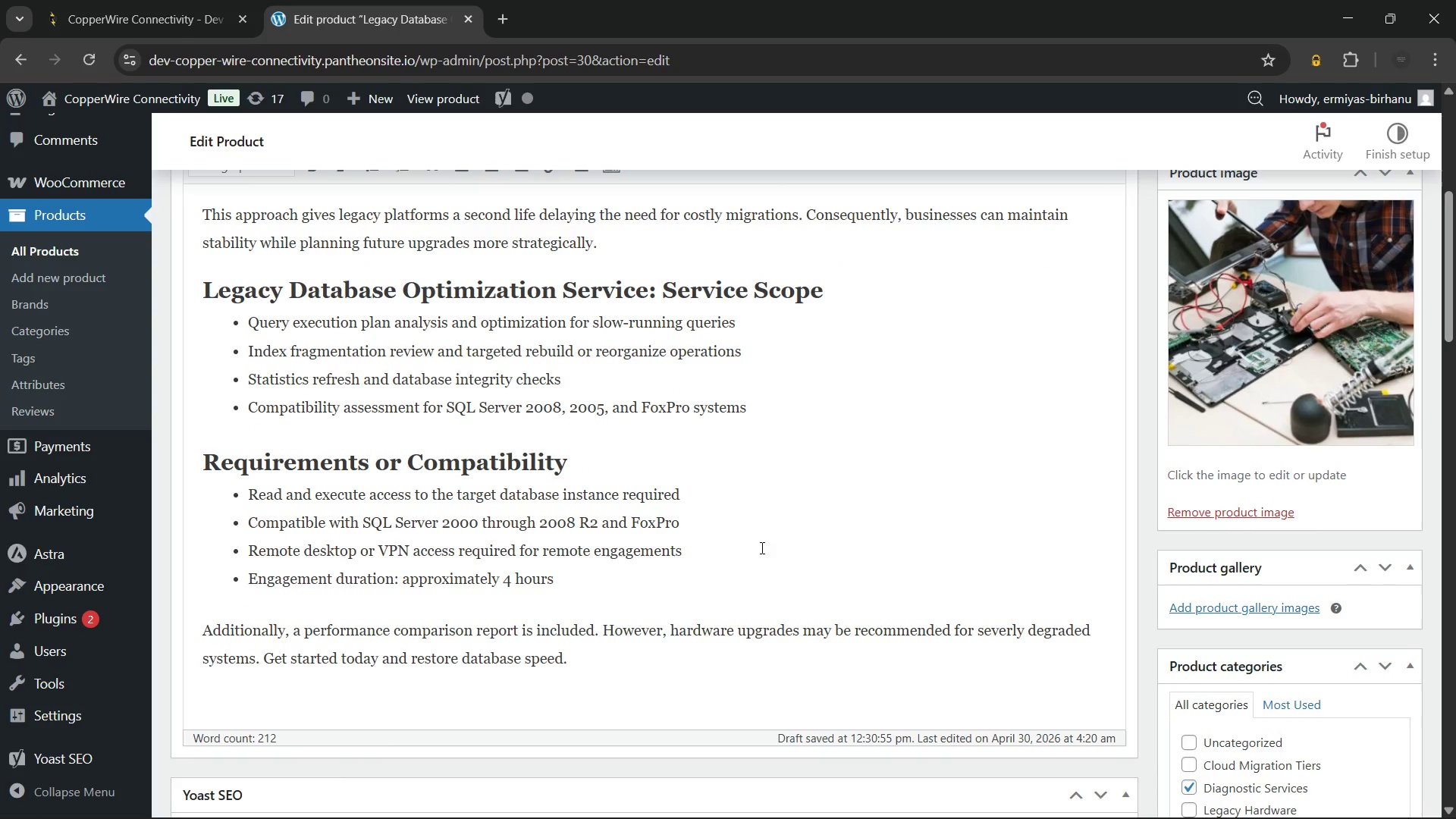 
scroll: coordinate [786, 510], scroll_direction: up, amount: 3.0
 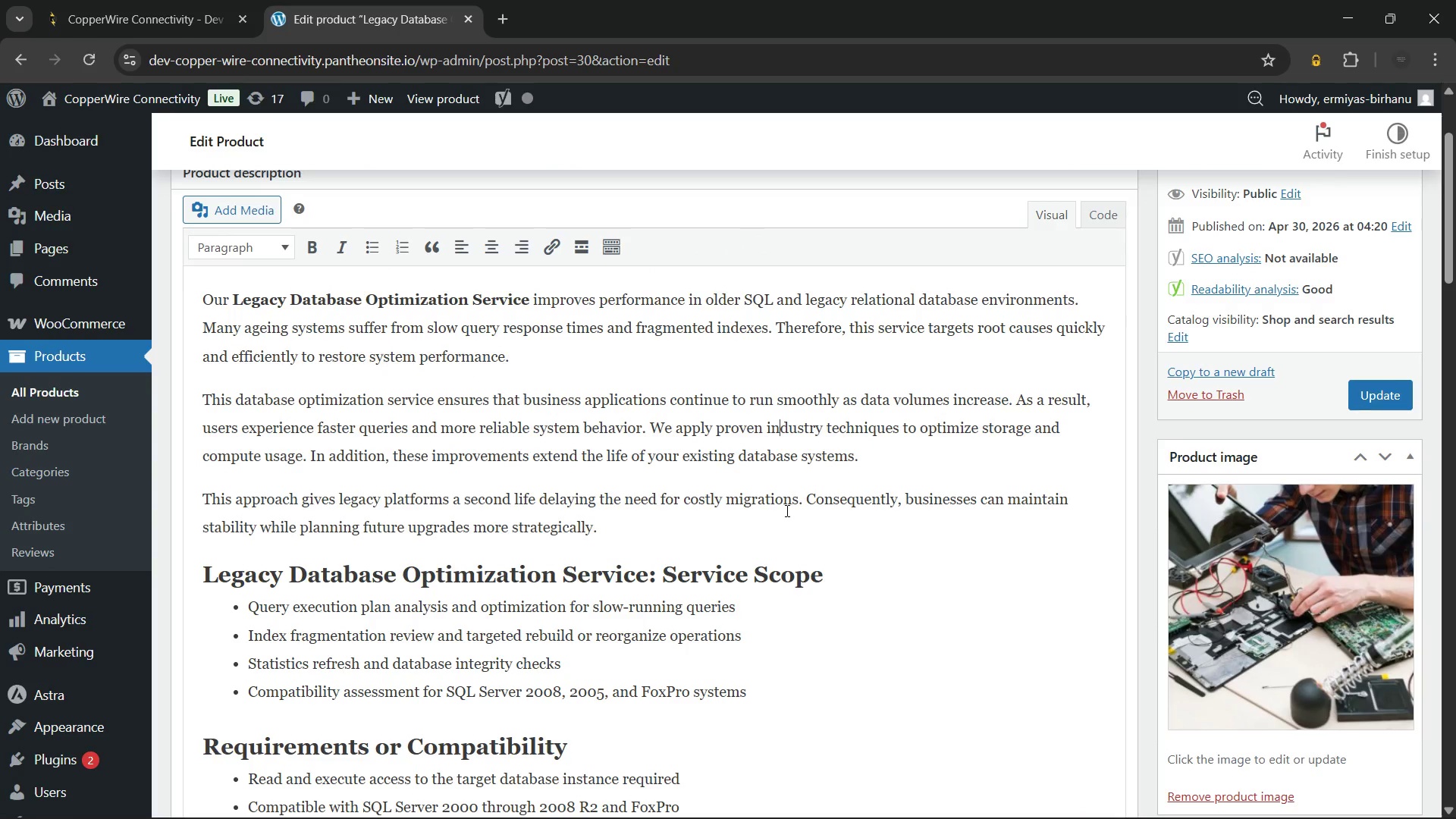 
scroll: coordinate [786, 510], scroll_direction: down, amount: 7.0
 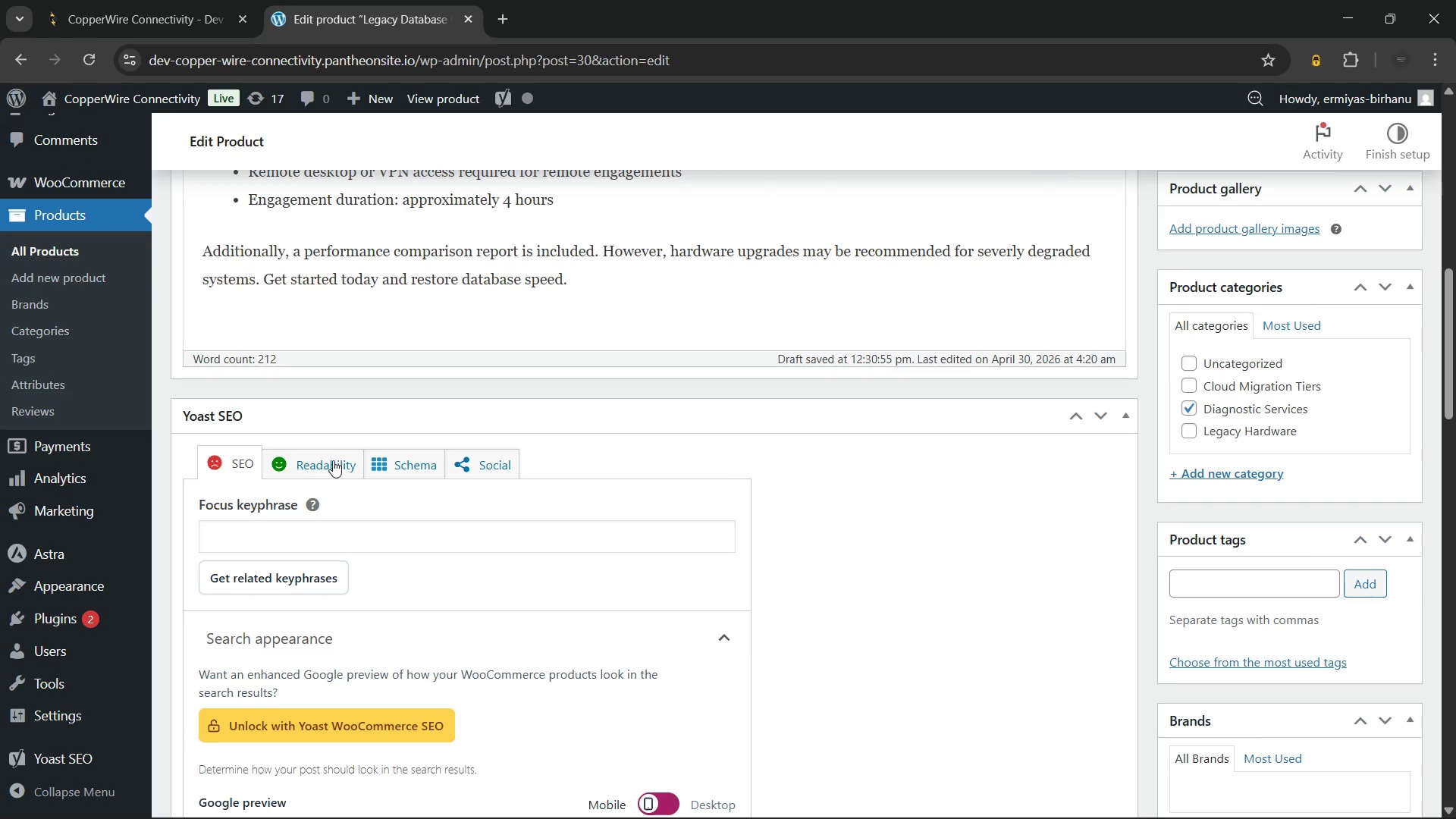 
left_click([334, 460])
 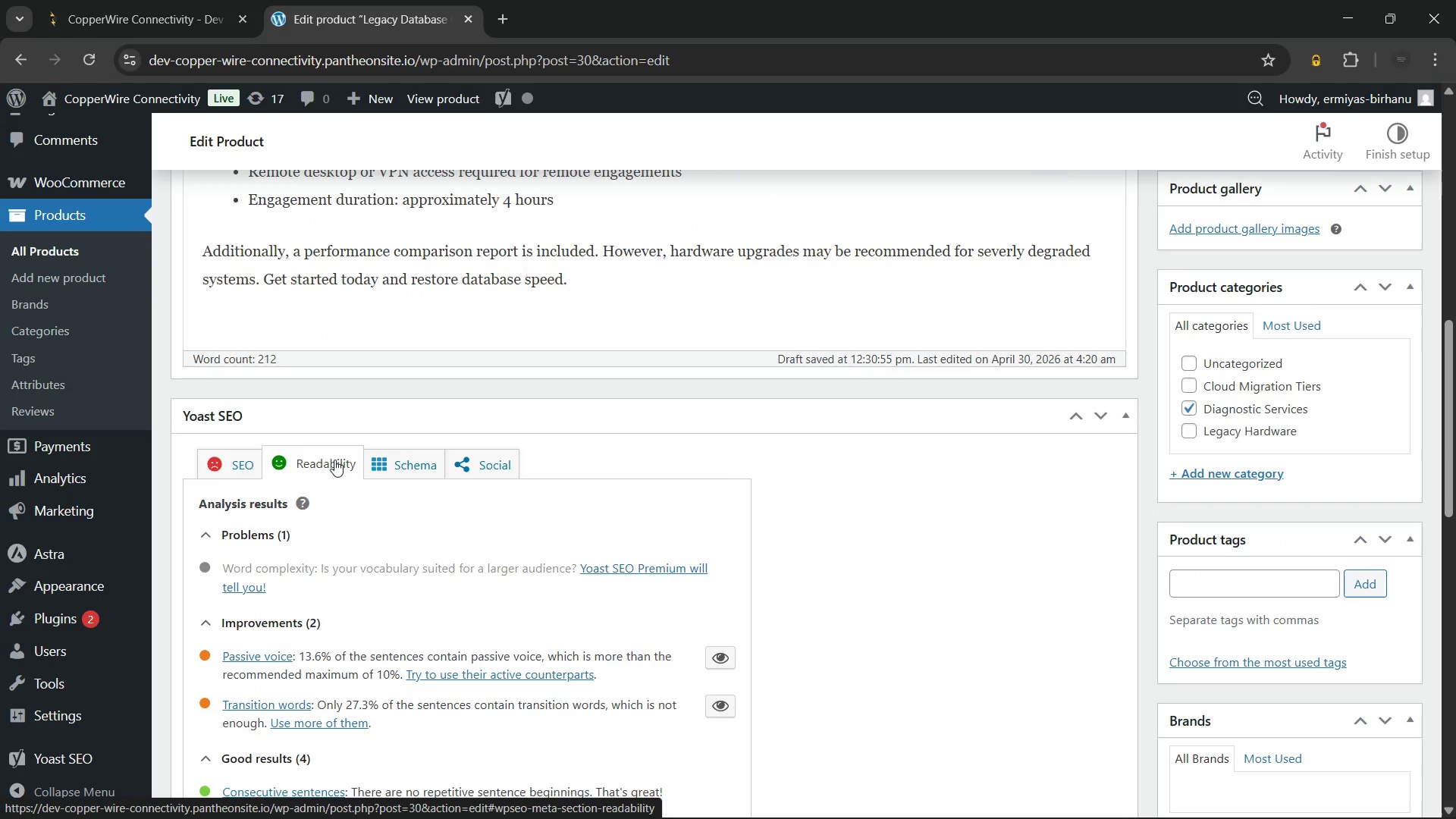 
wait(5.16)
 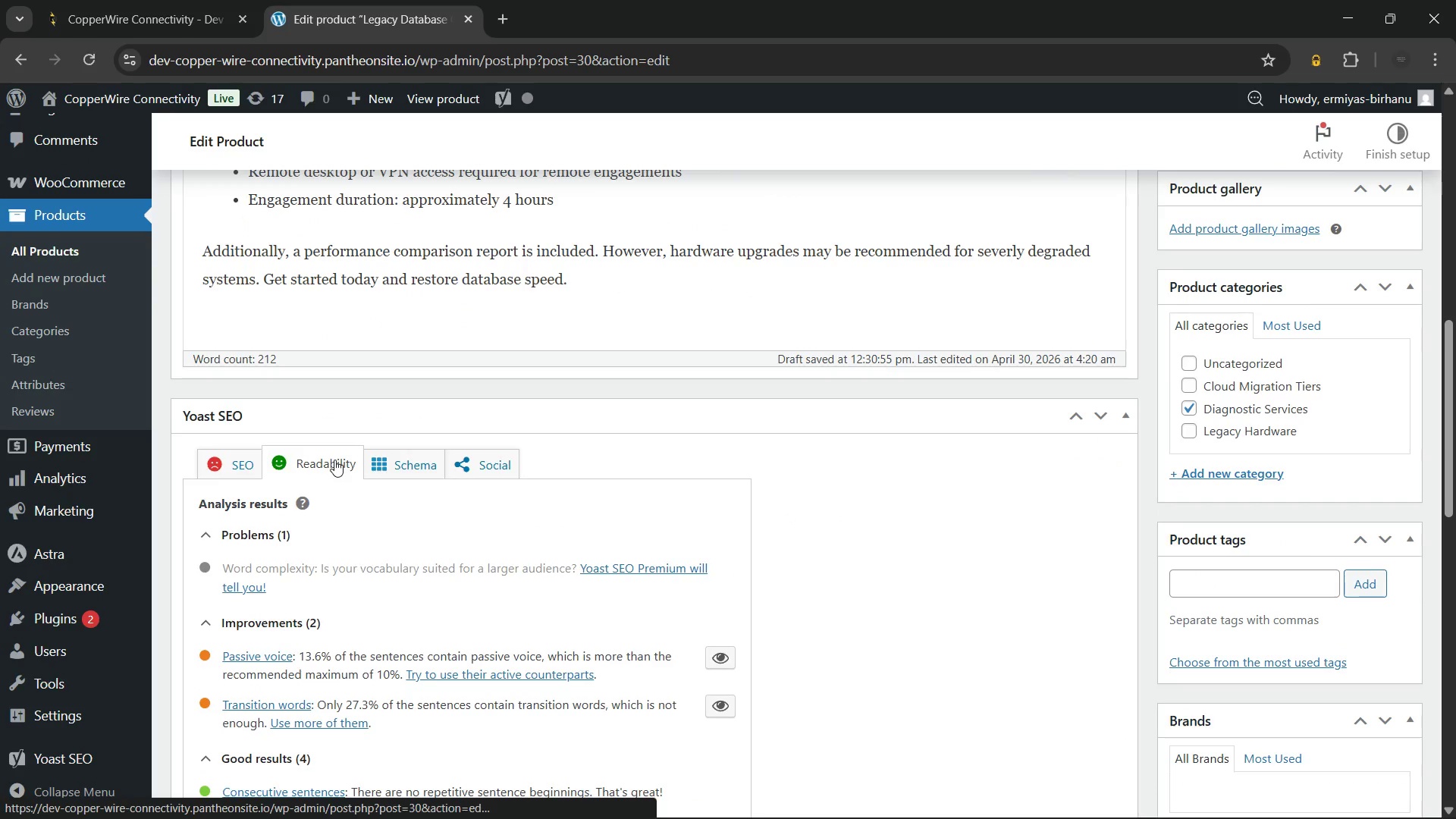 
left_click([235, 469])
 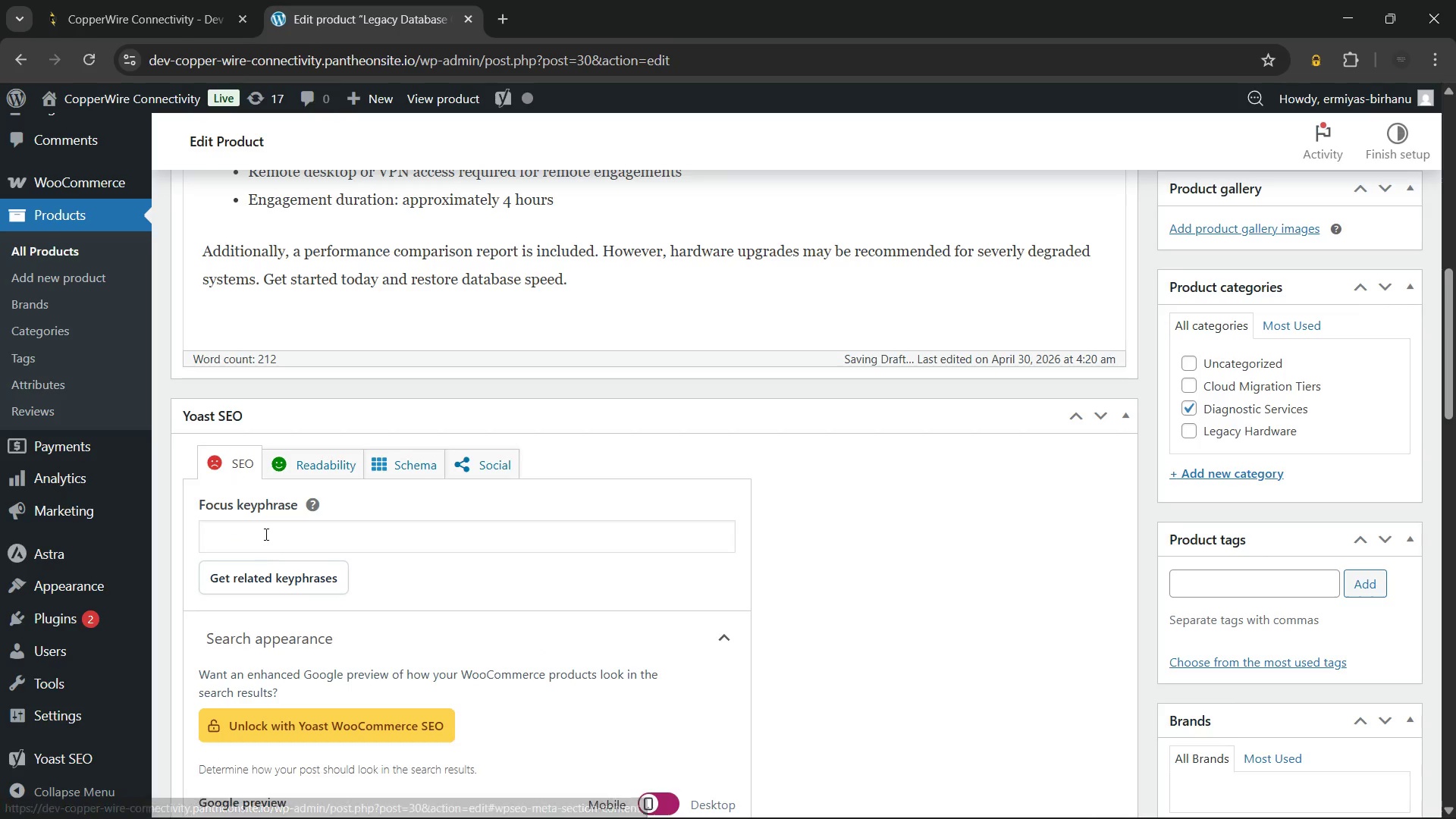 
left_click([265, 534])
 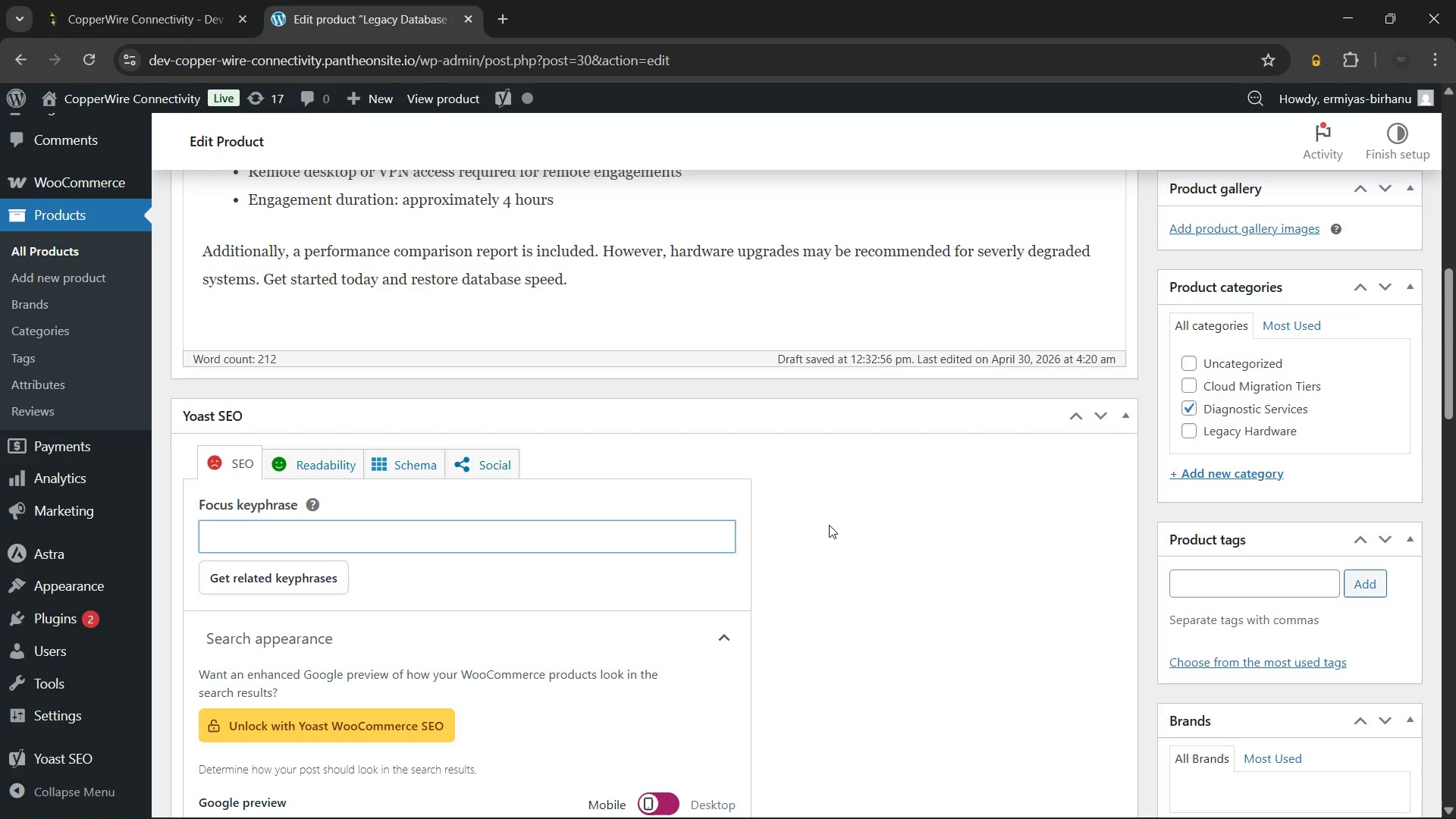 
wait(10.03)
 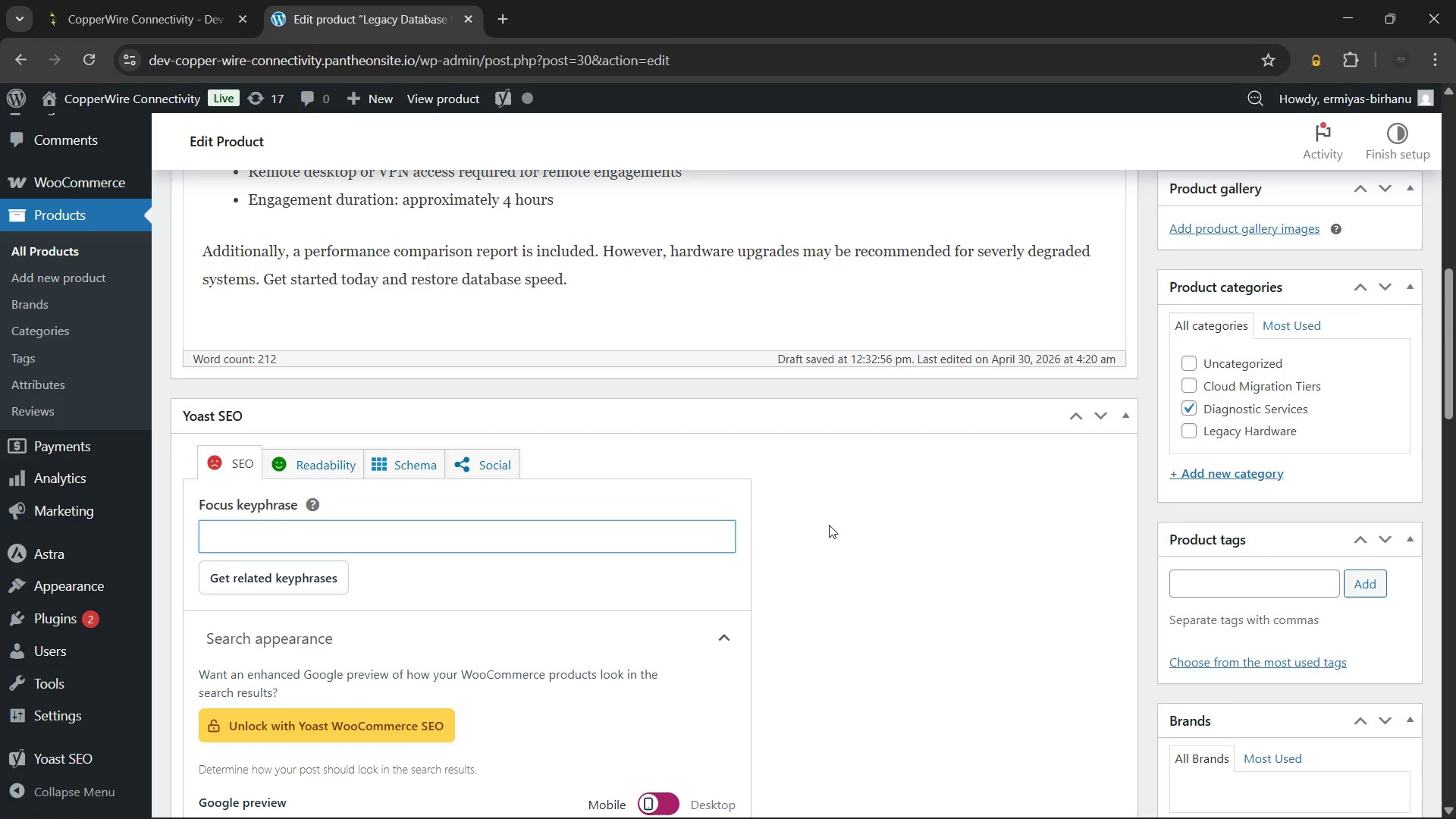 
type(Legacy database optimization service)
 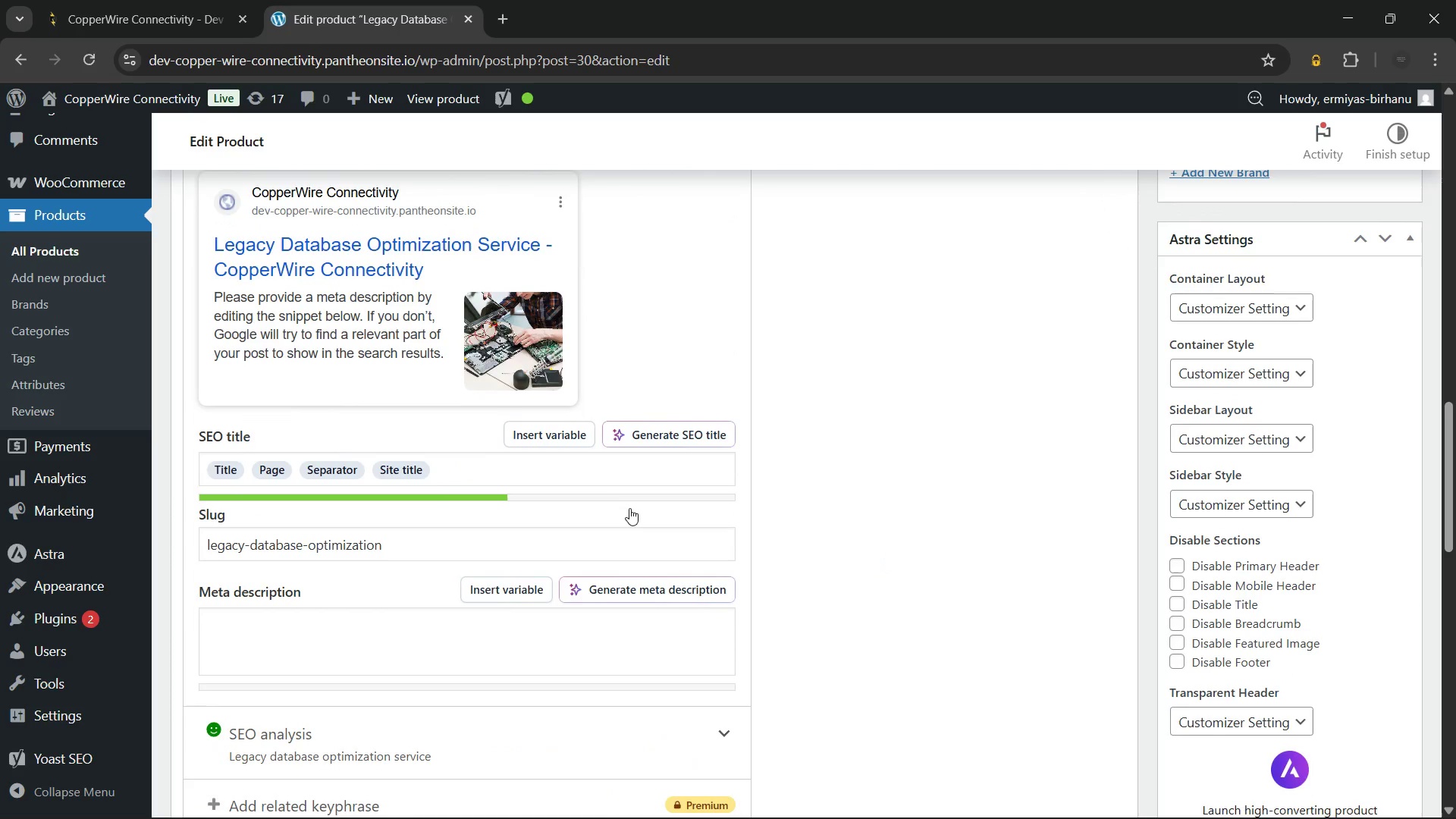 
left_click([584, 476])
 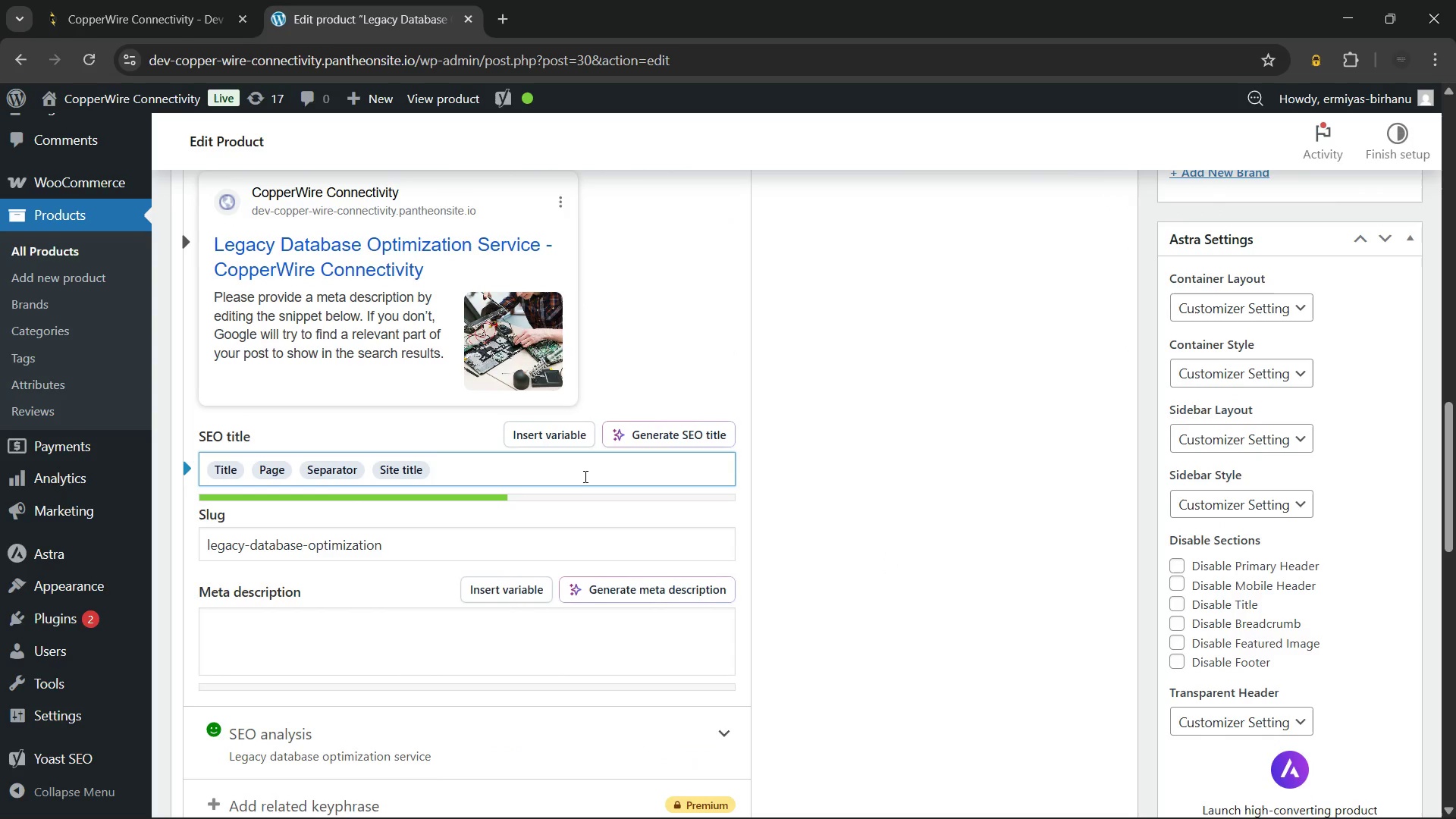 
key(Backspace)
key(Backspace)
key(Backspace)
key(Backspace)
key(Backspace)
key(Backspace)
key(Backspace)
key(Backspace)
type(Legacy Database Optimization Service)
 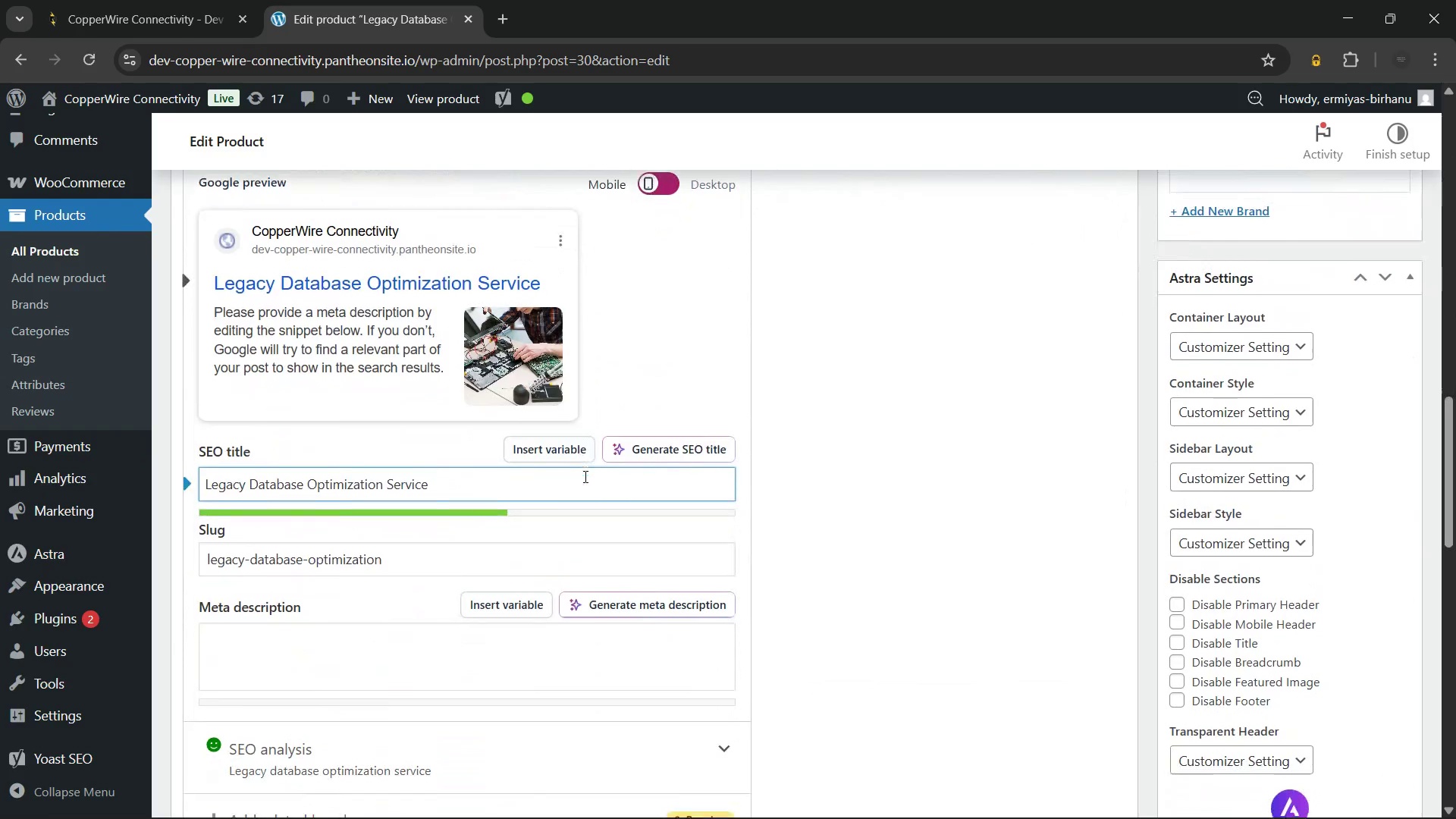 
wait(6.98)
 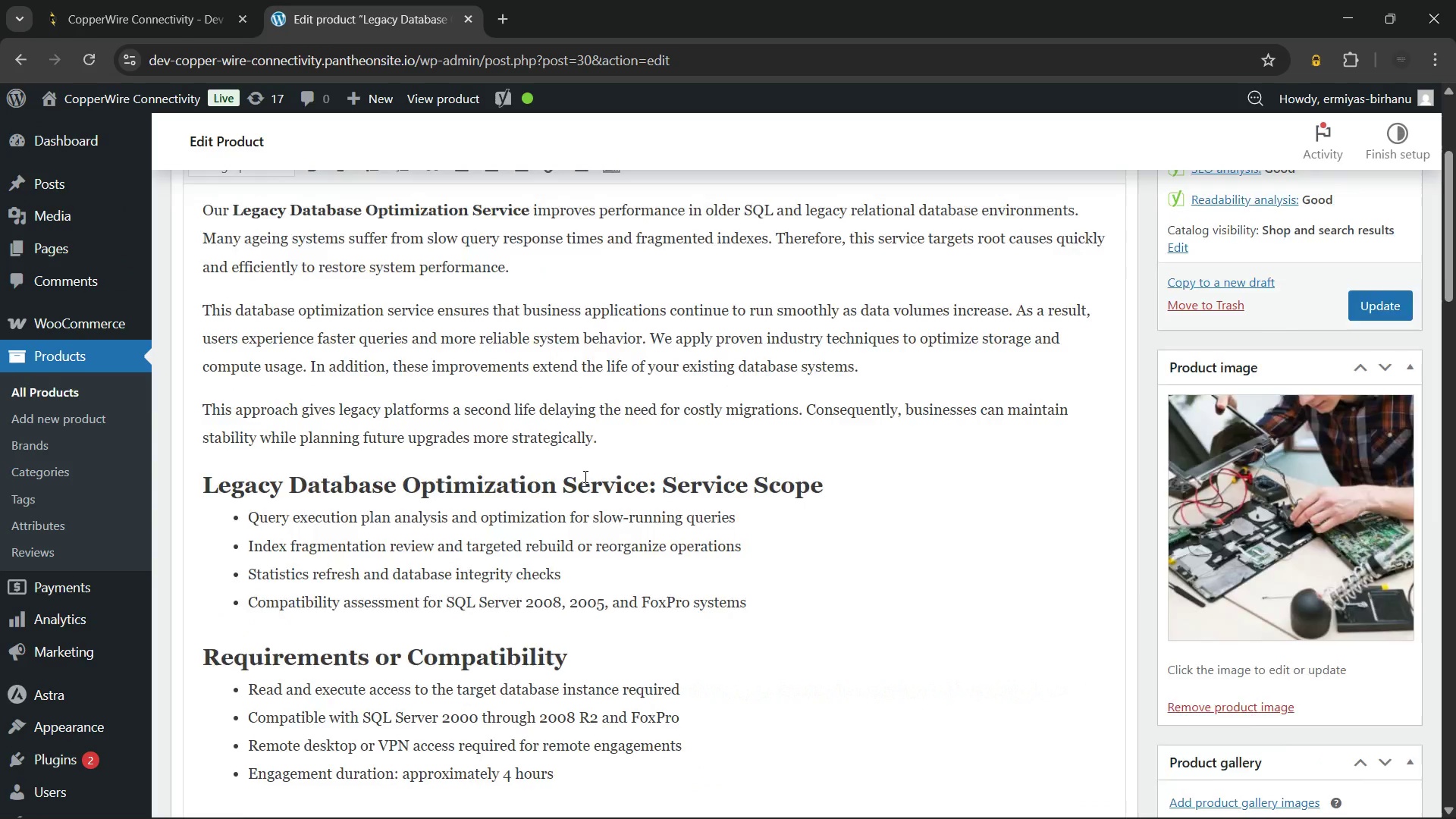 
type( | SQL Tuning Experts)
 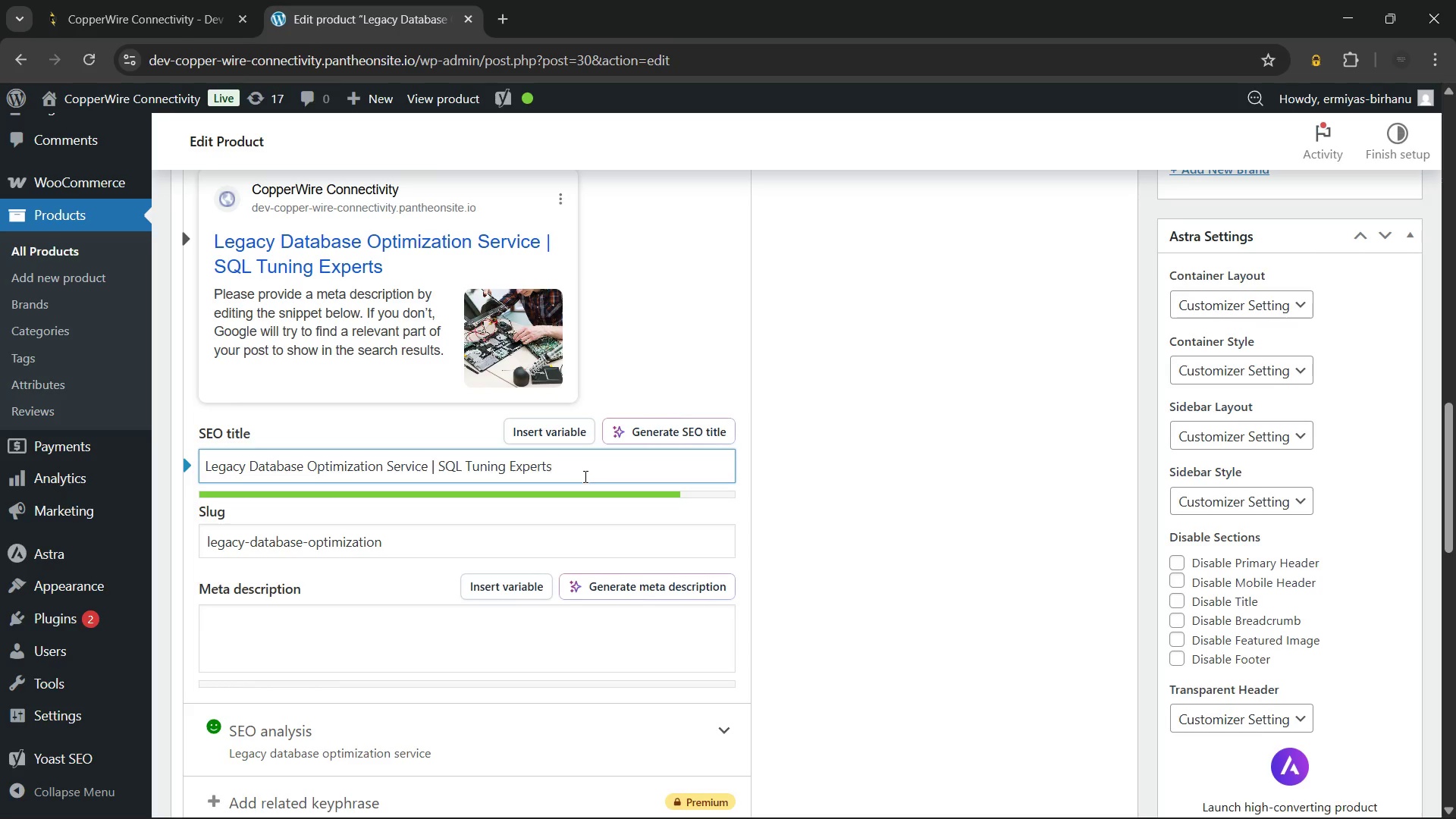 
left_click([969, 475])
 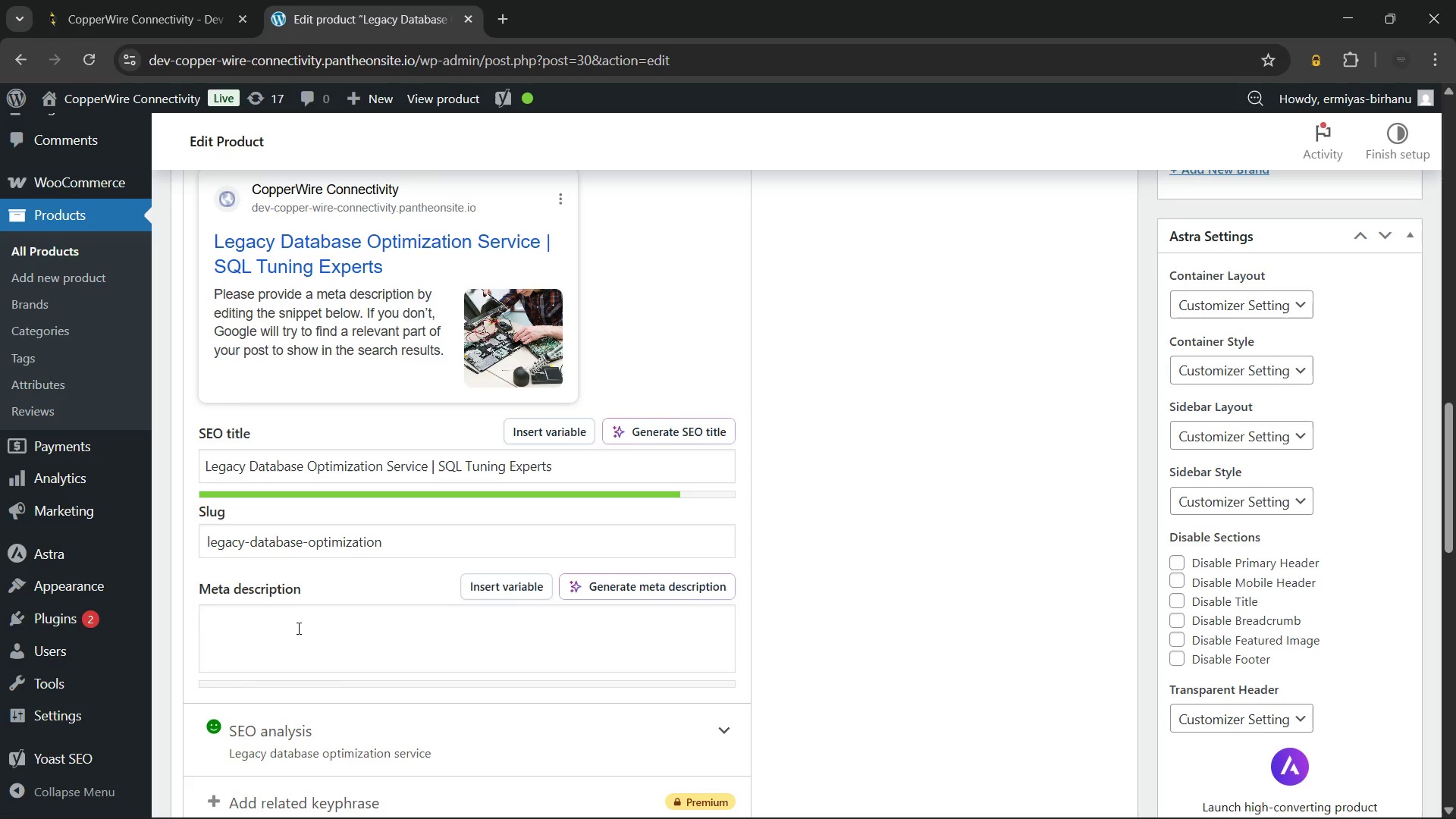 
left_click([297, 629])
 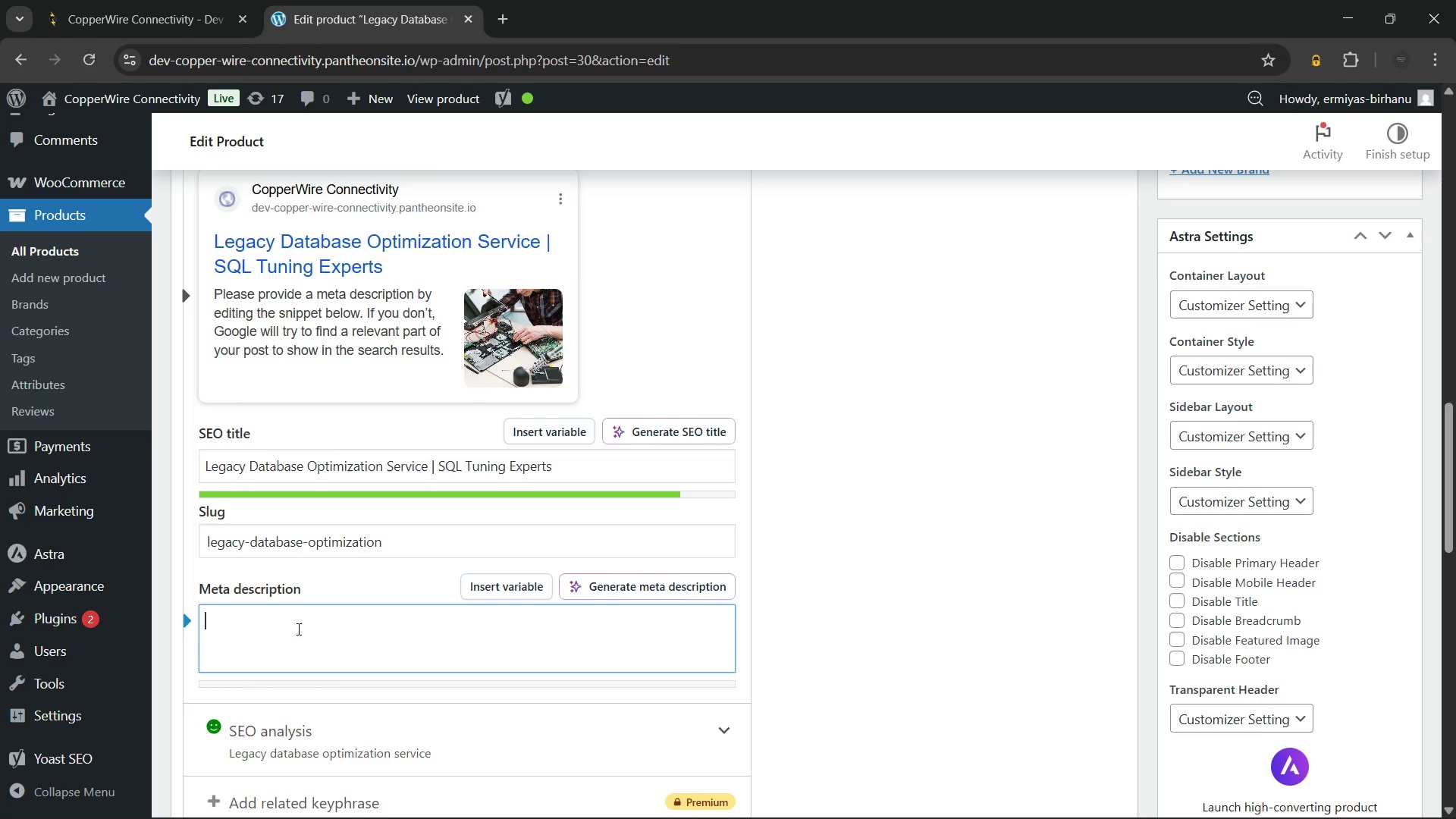 
wait(18.92)
 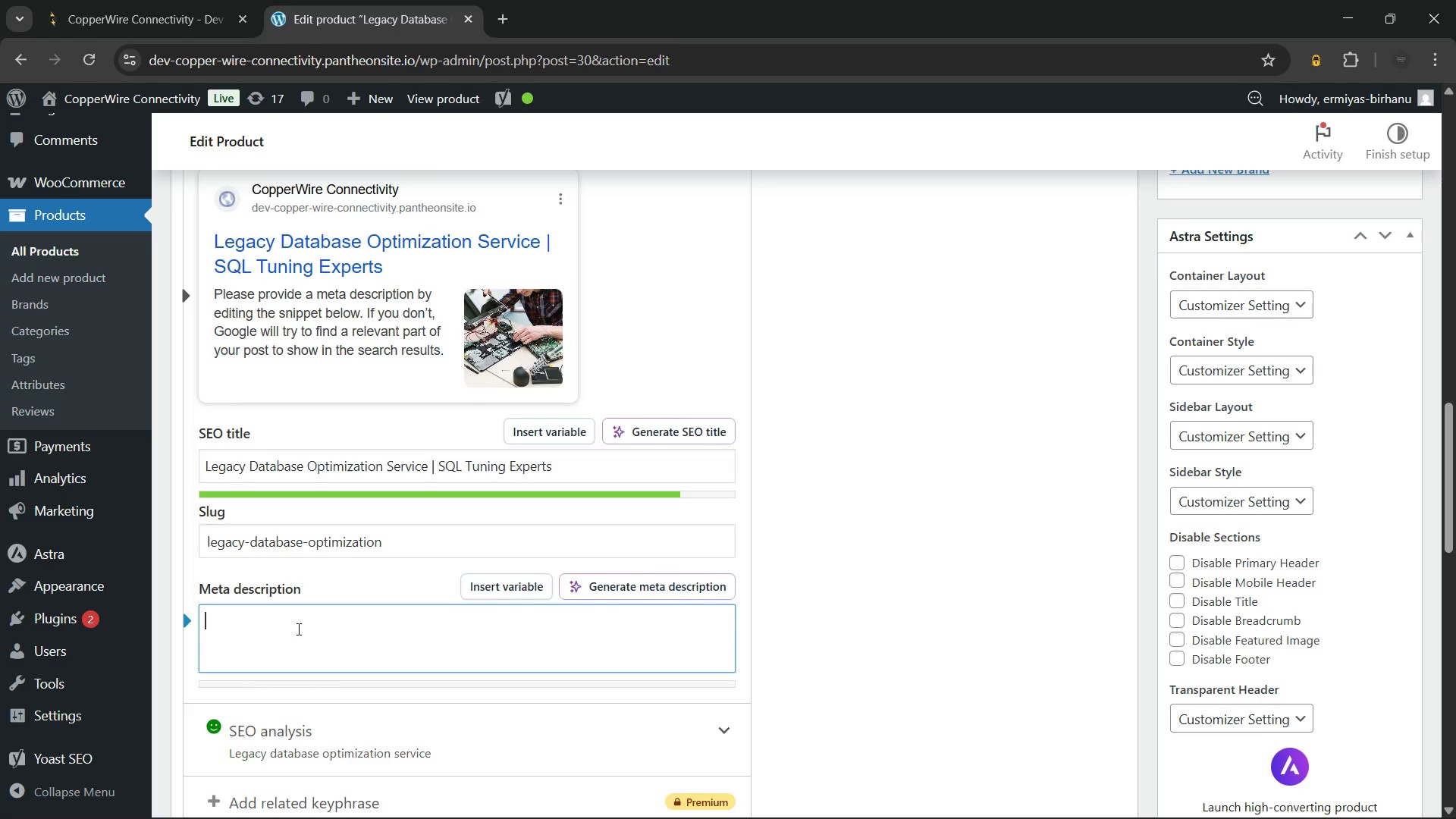 
left_click([802, 806])
 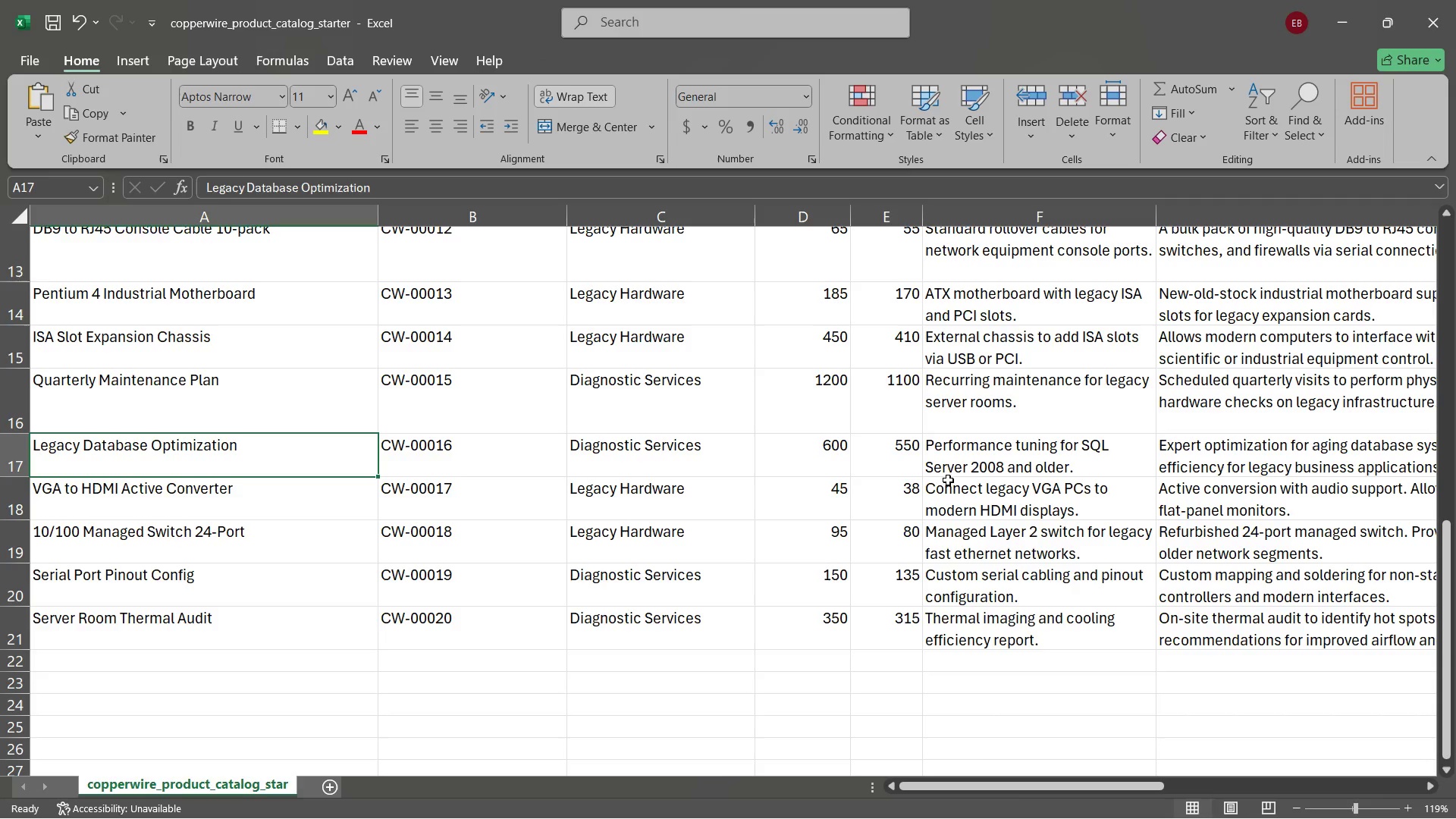 
left_click([965, 465])
 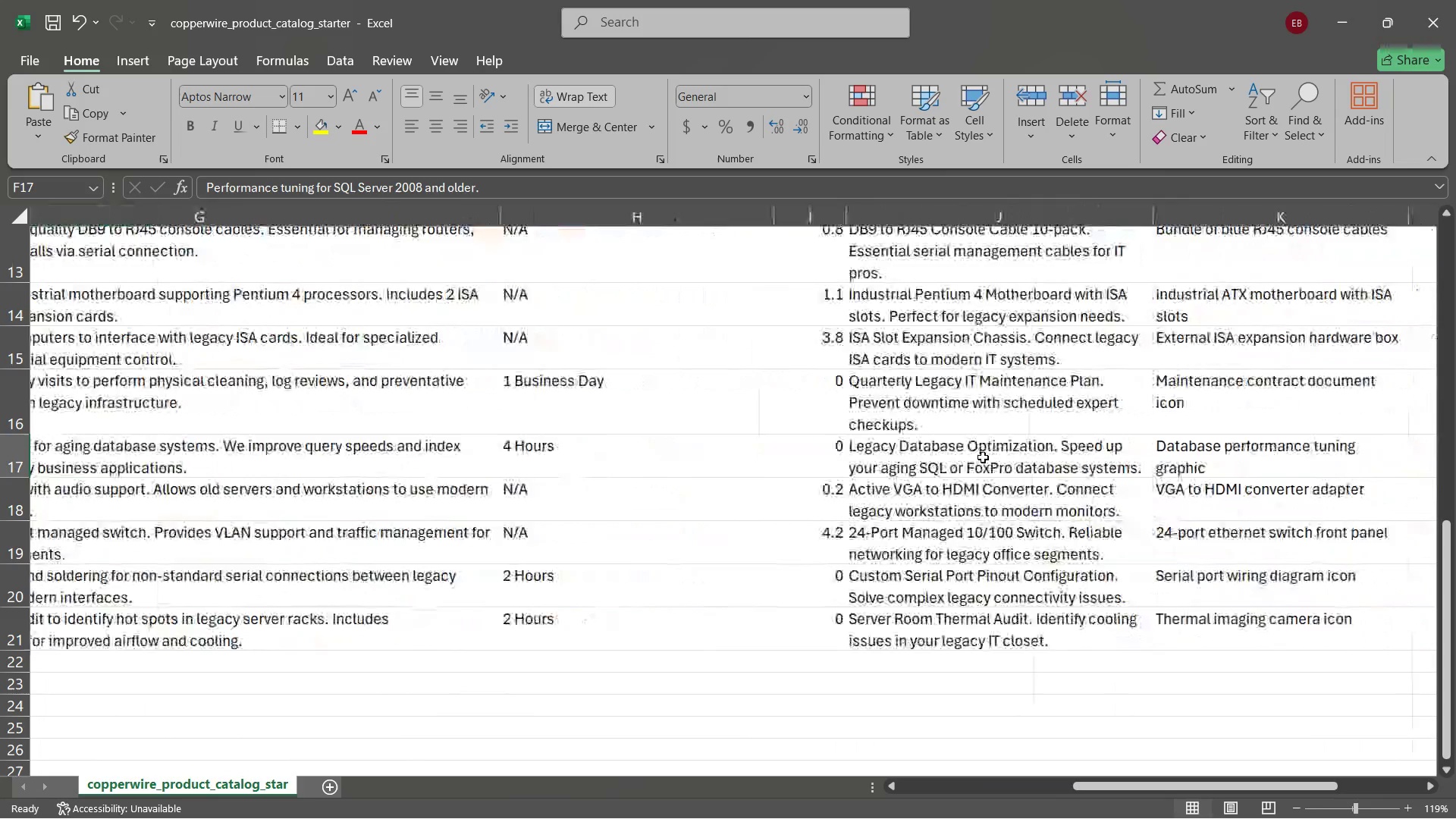 
left_click([956, 457])
 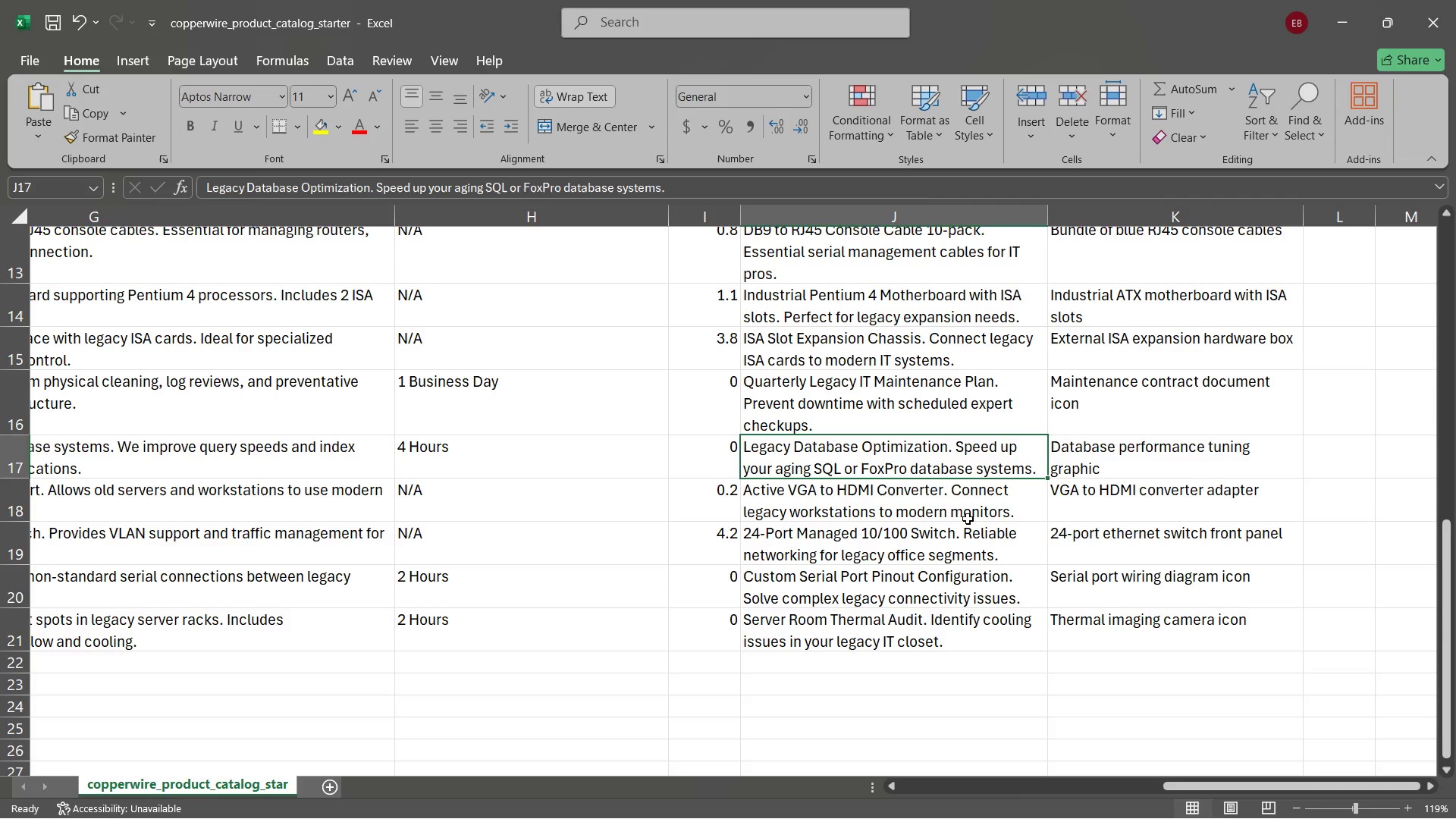 
wait(17.19)
 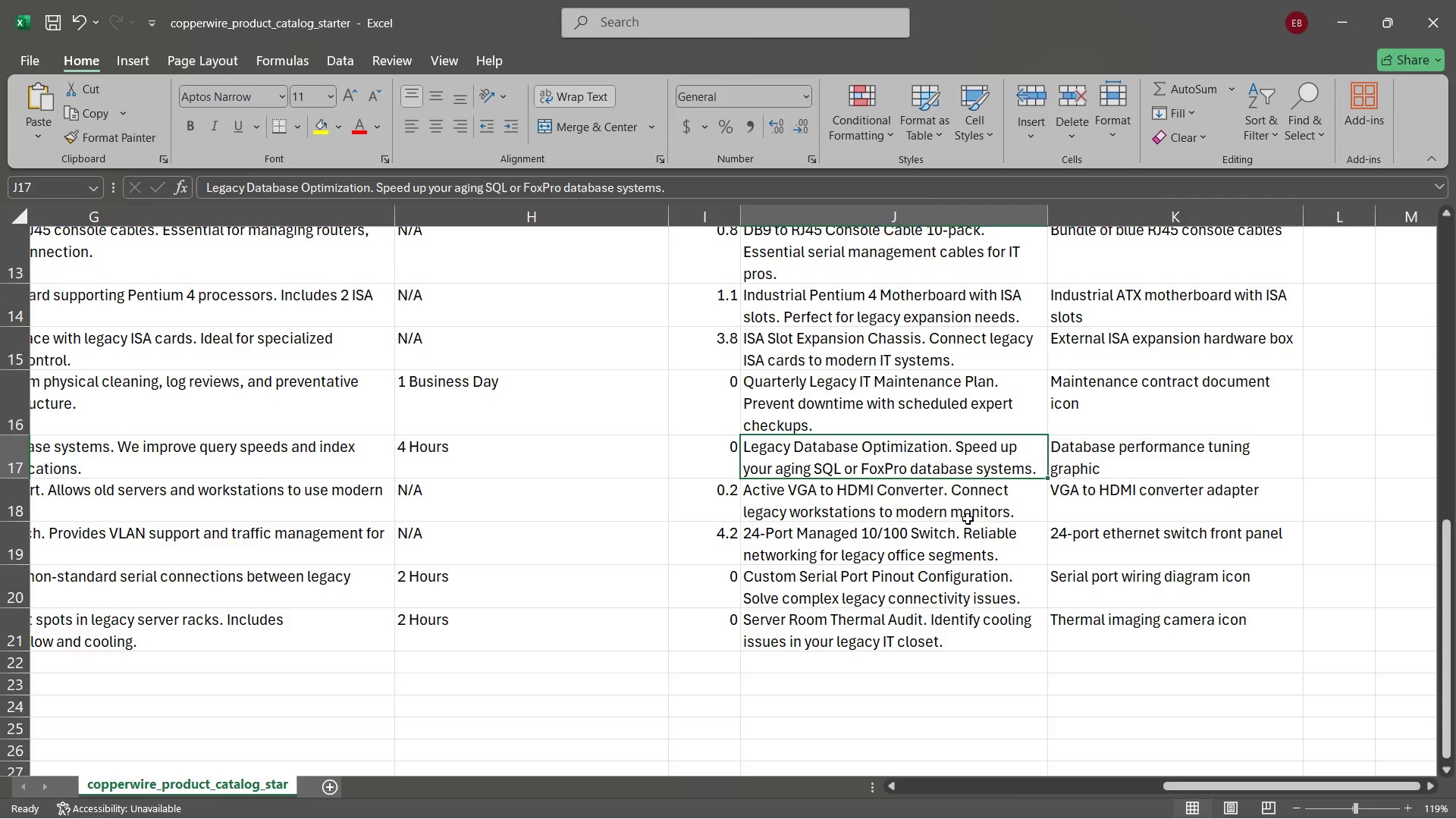 
scroll: coordinate [968, 516], scroll_direction: up, amount: 15.0
 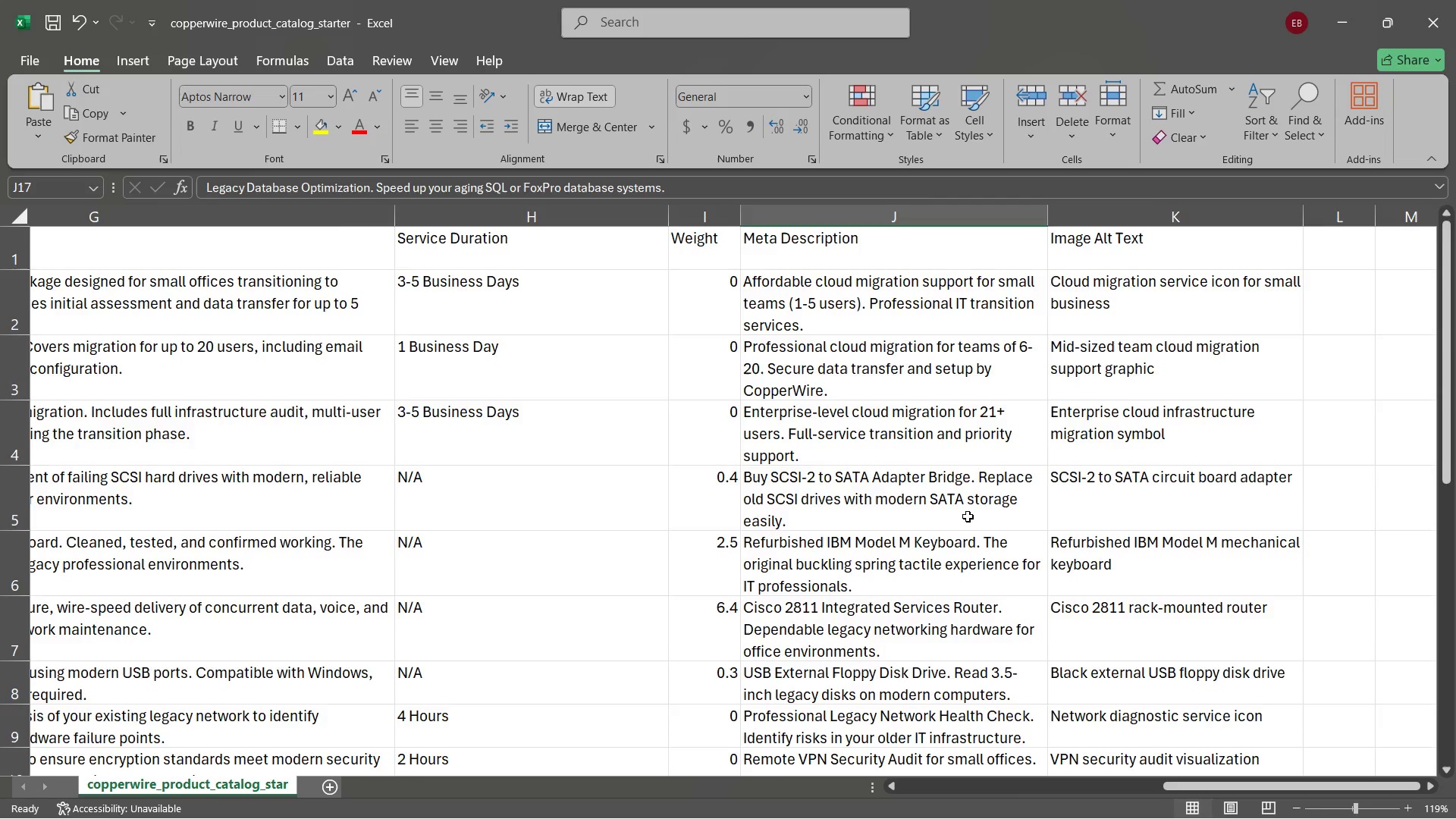 
scroll: coordinate [968, 516], scroll_direction: down, amount: 9.0
 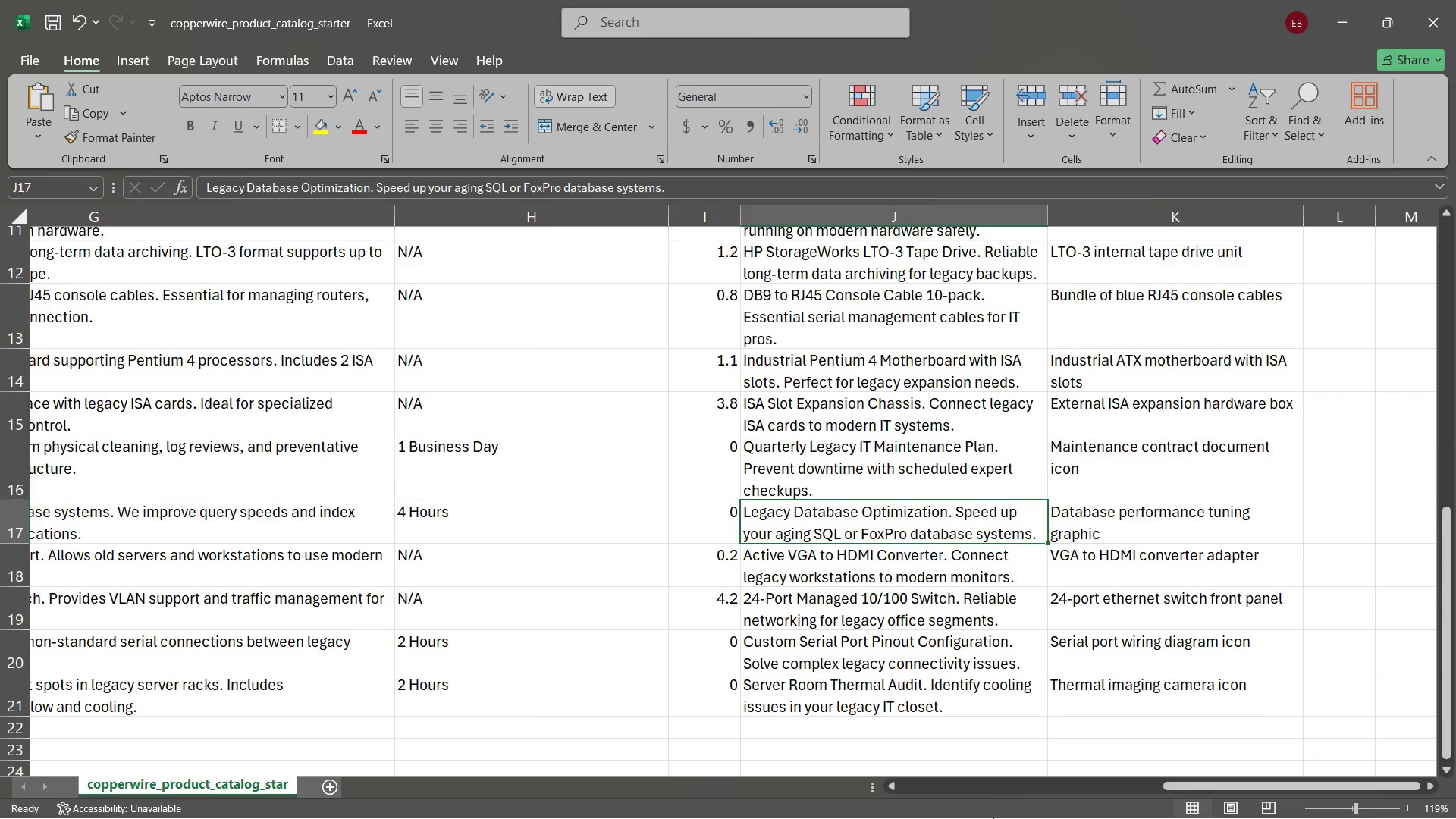 
left_click([1282, 804])
 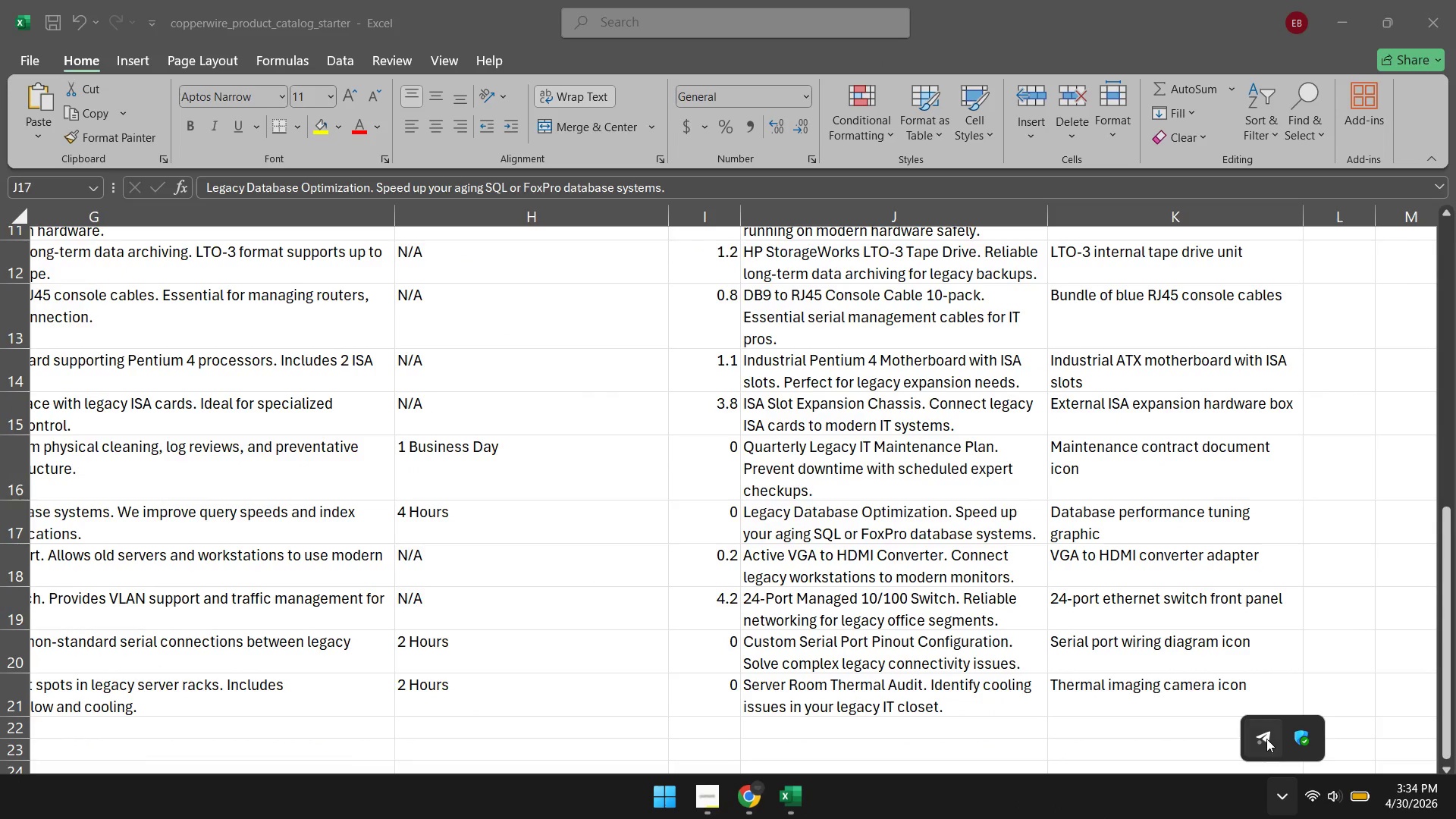 
left_click([1266, 739])
 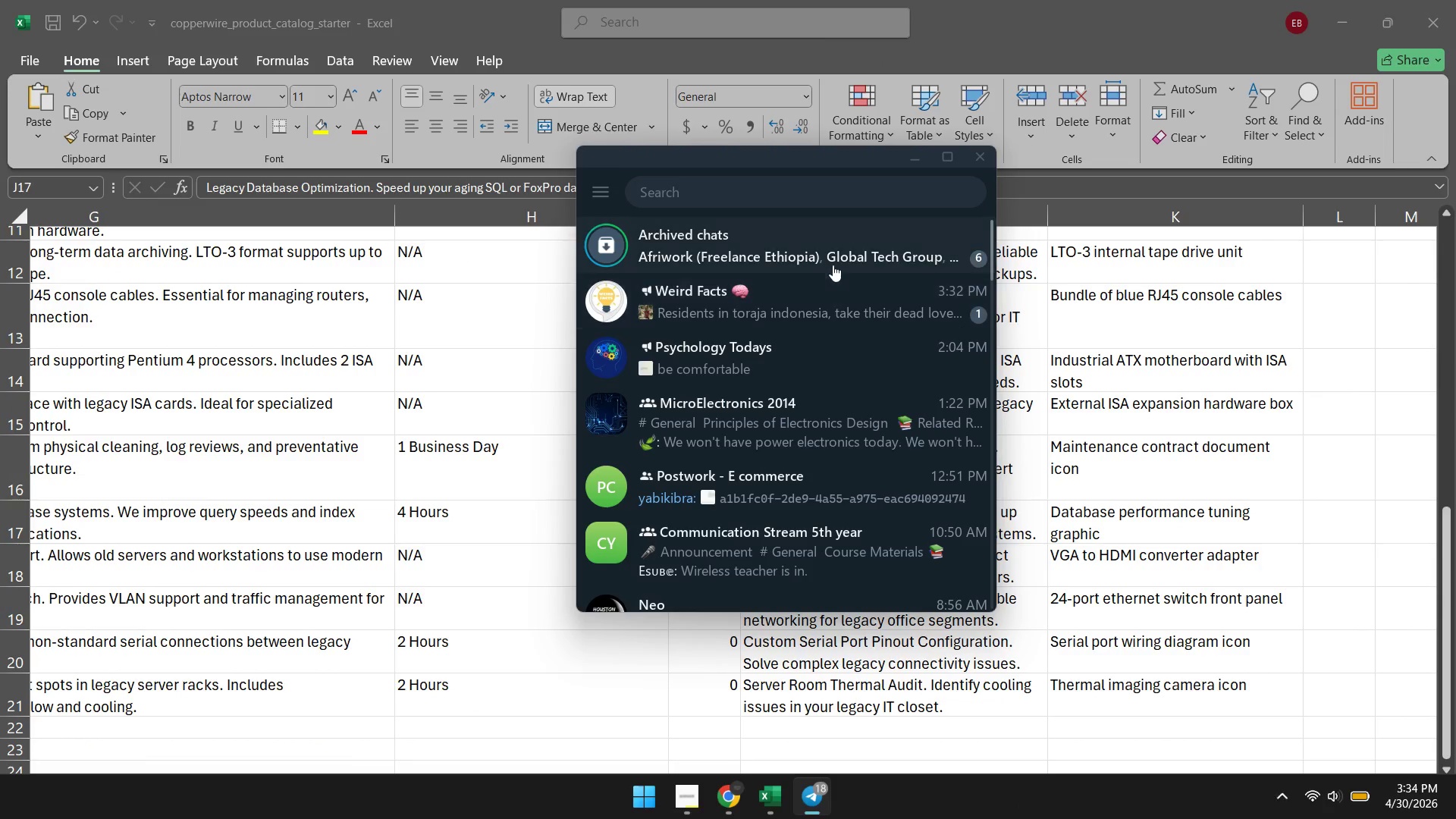 
left_click([841, 253])
 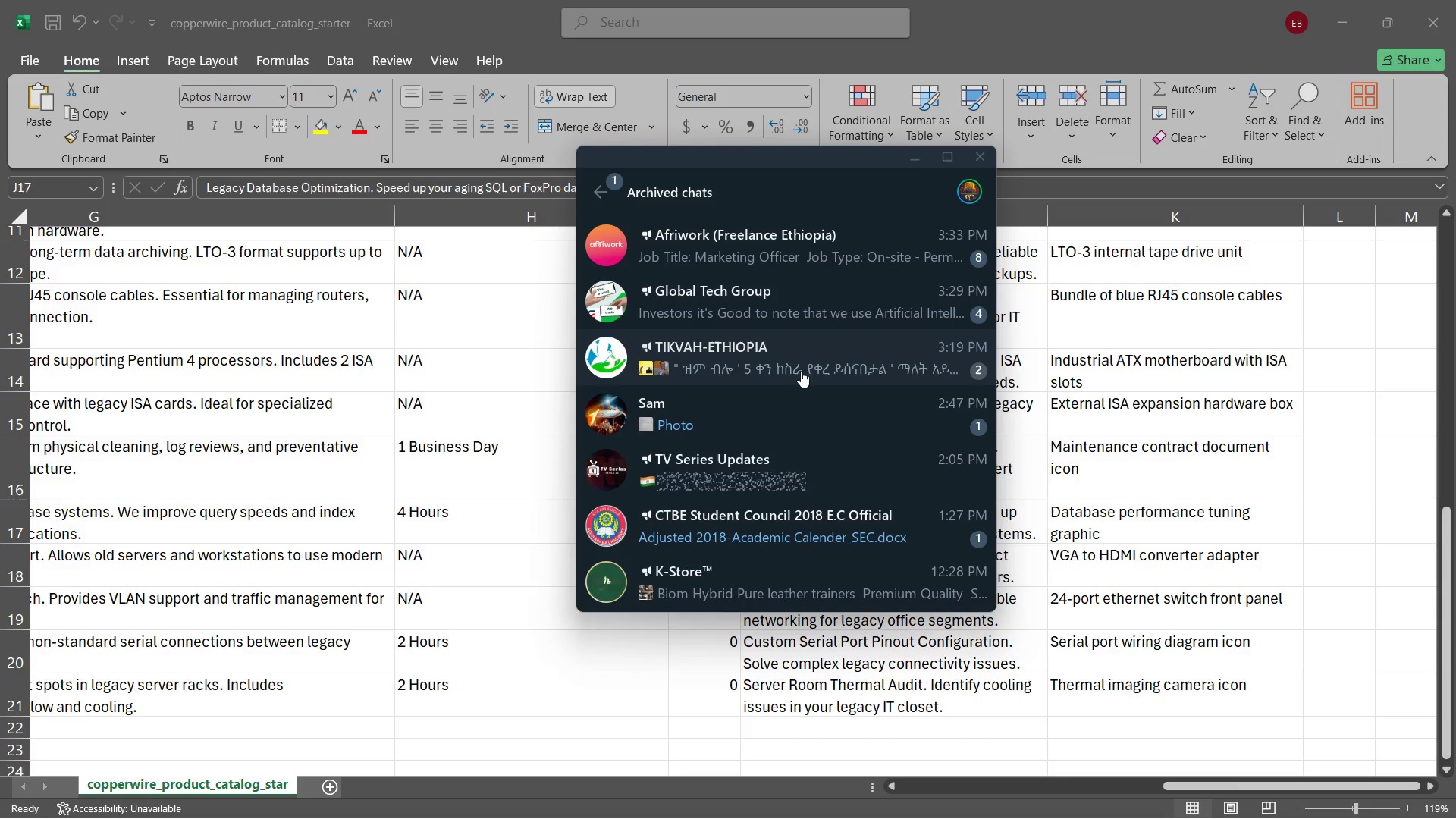 
wait(9.34)
 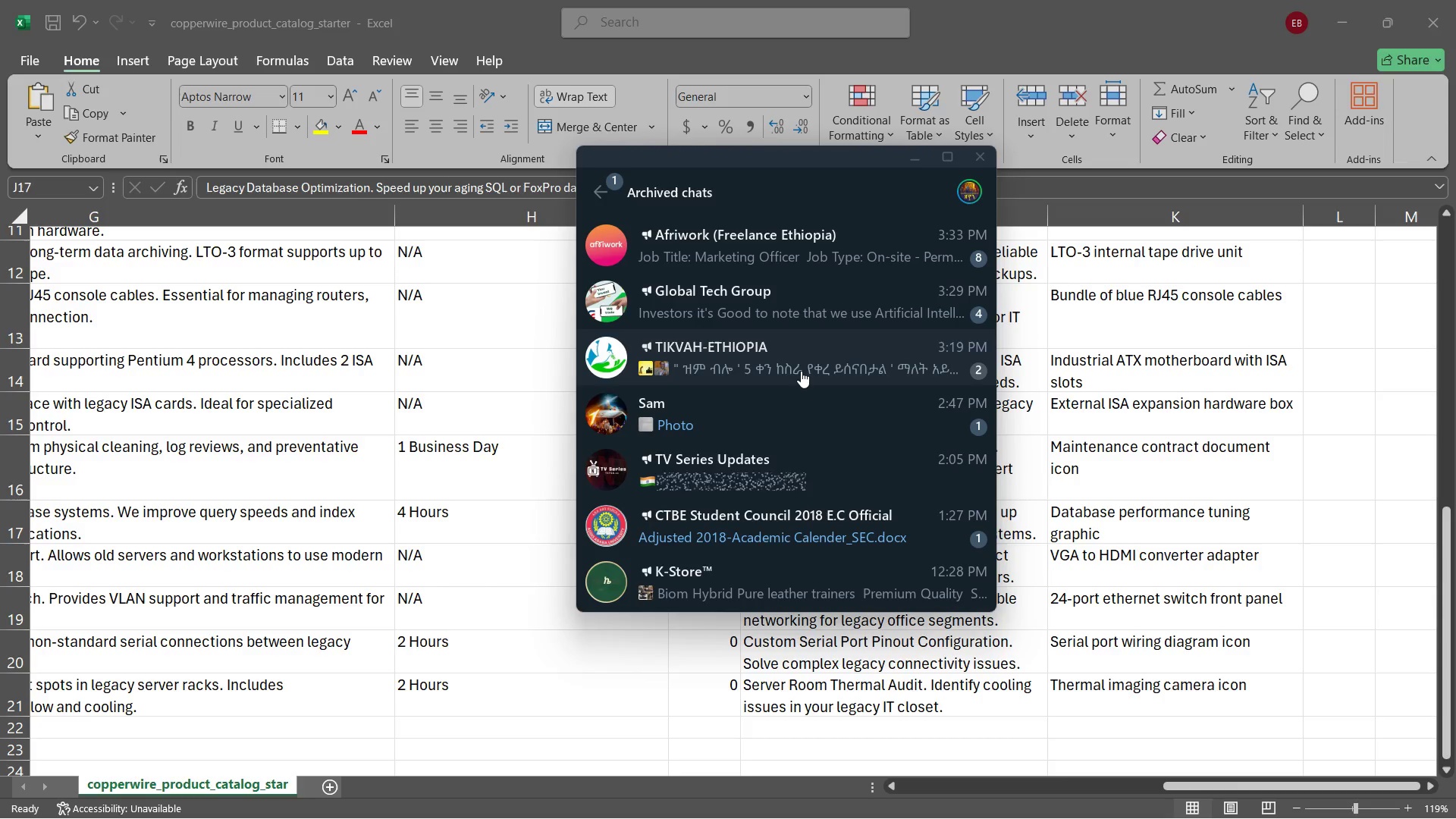 
left_click([796, 526])
 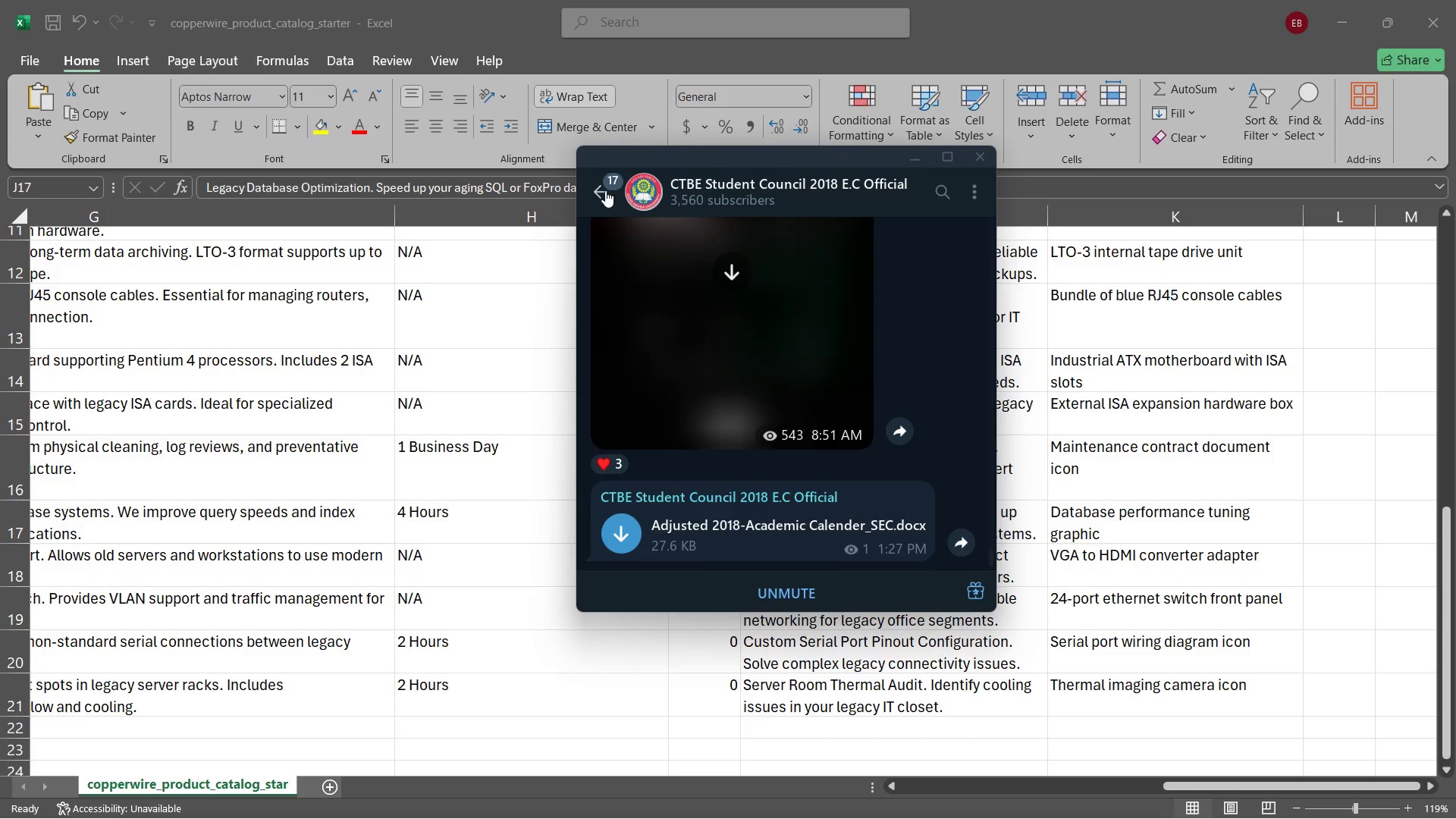 
left_click([605, 190])
 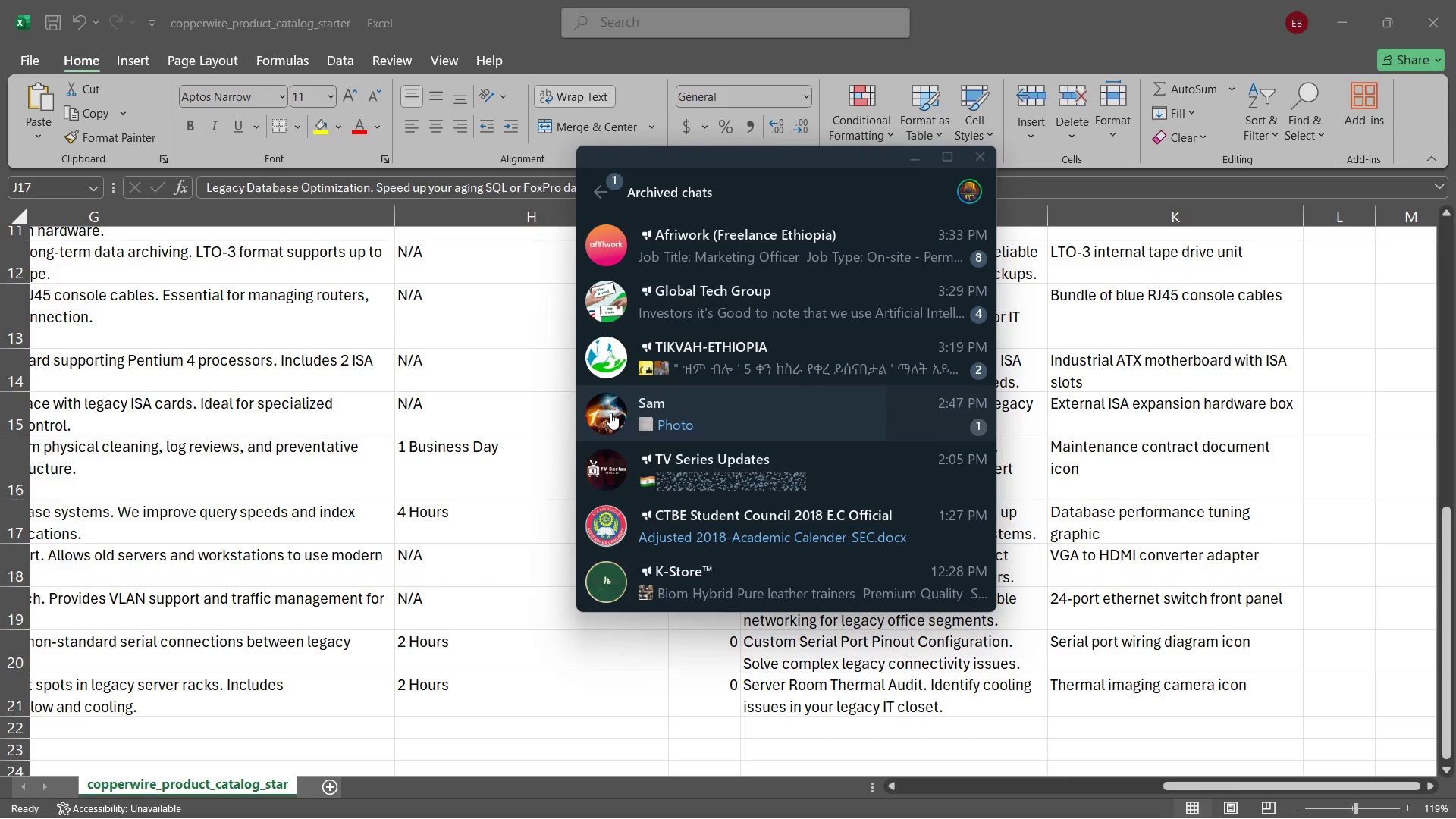 
wait(5.11)
 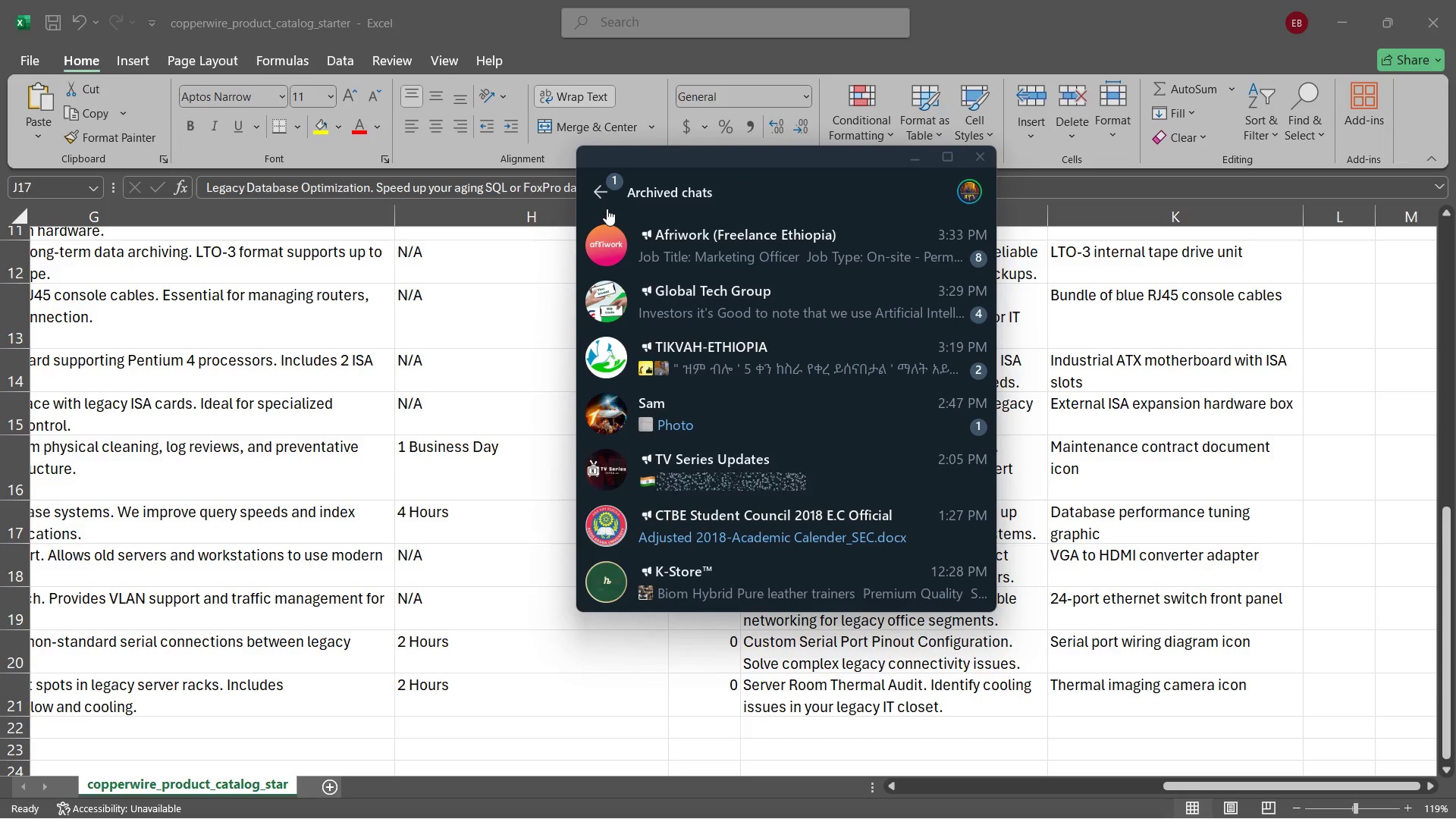 
left_click([610, 413])
 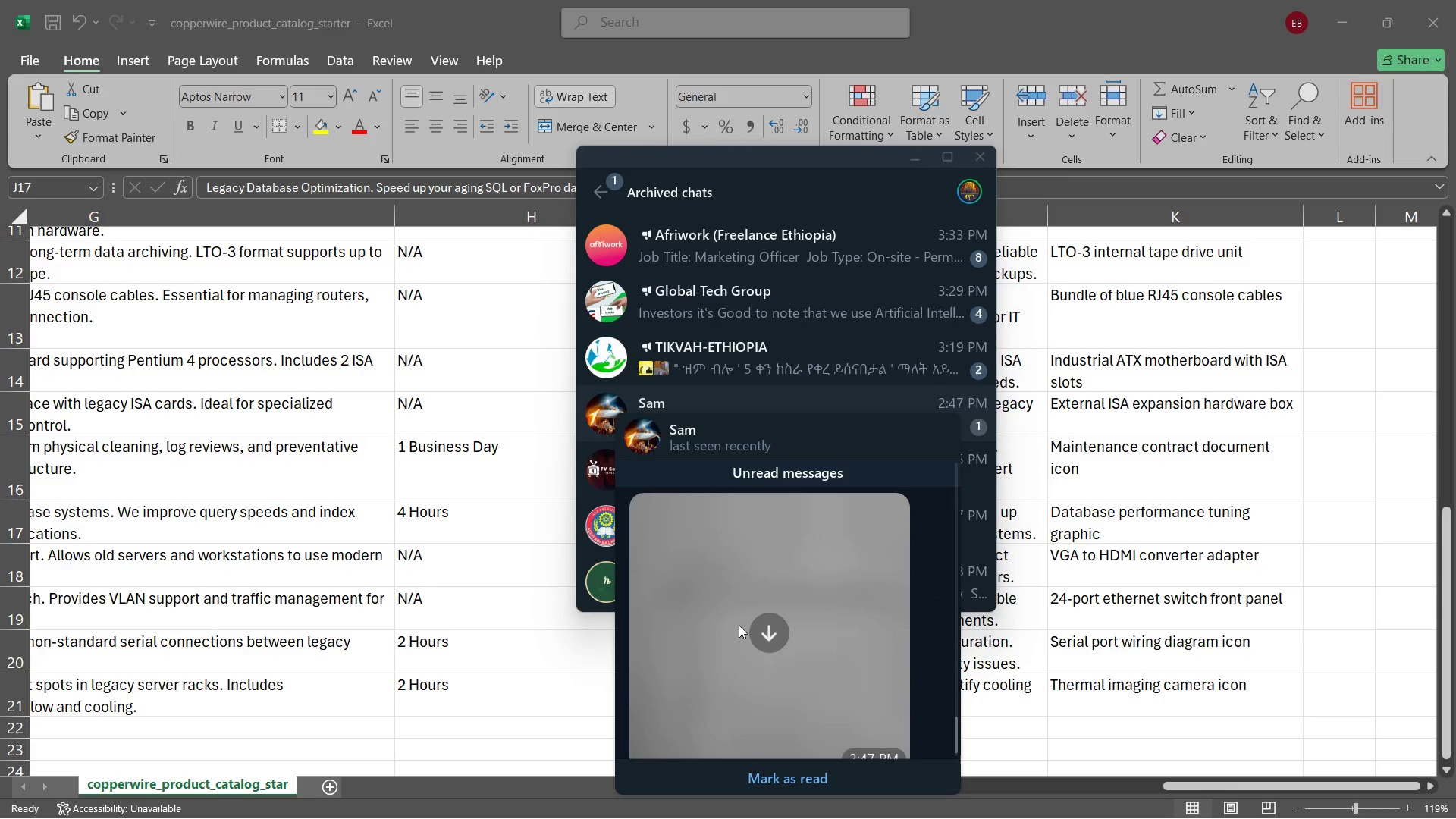 
scroll: coordinate [740, 626], scroll_direction: down, amount: 3.0
 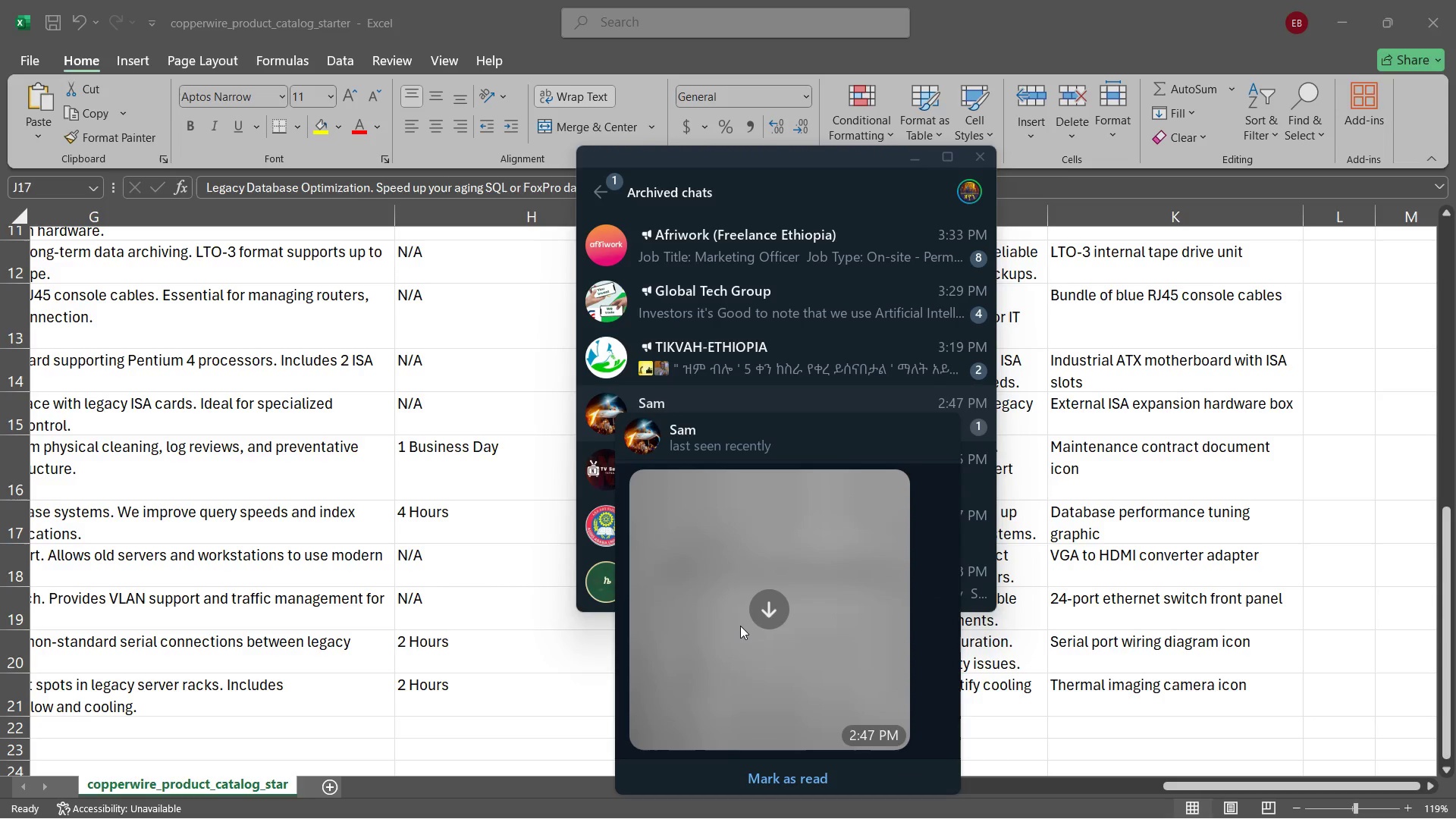 
key(Escape)
 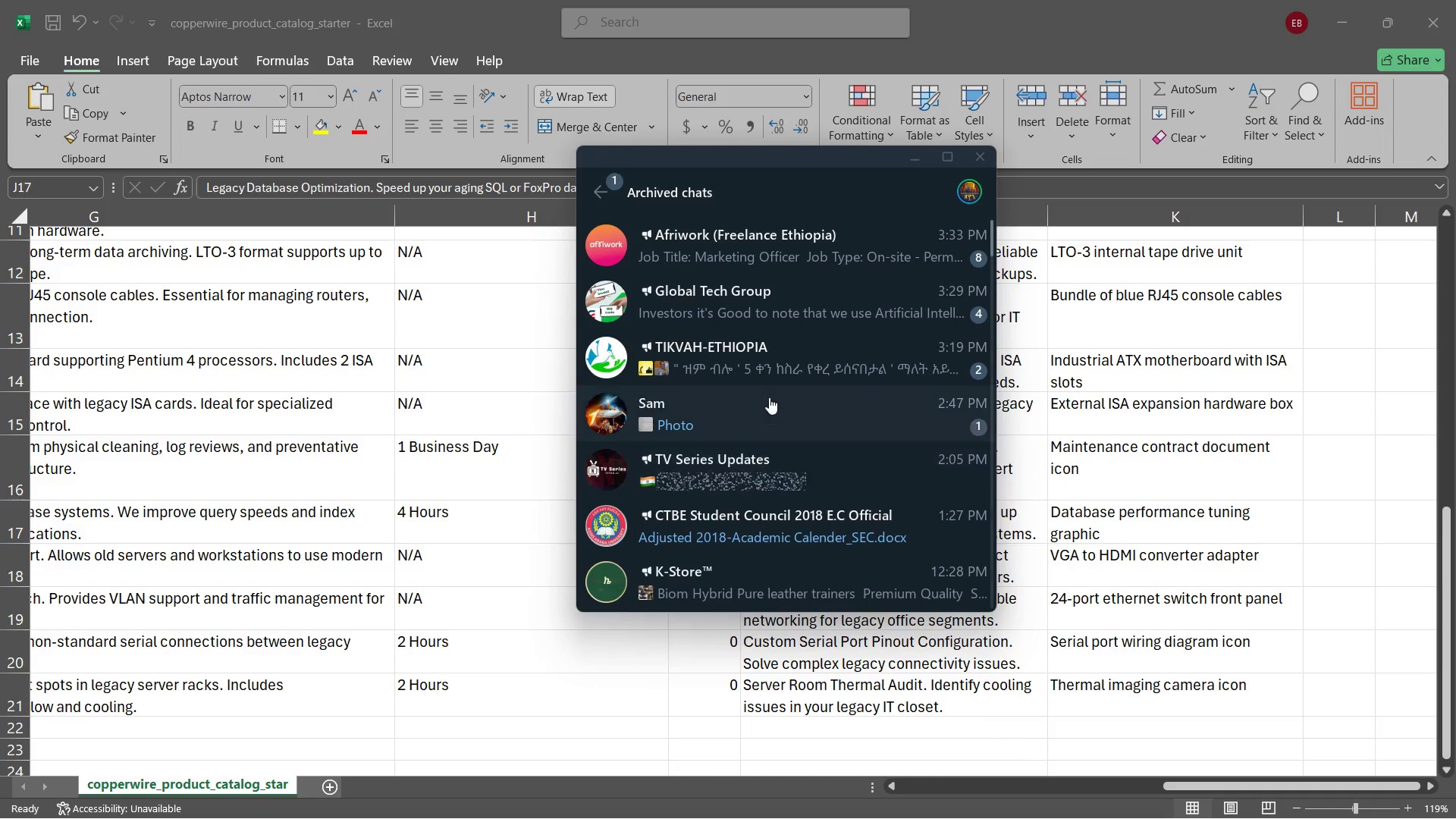 
key(Escape)
 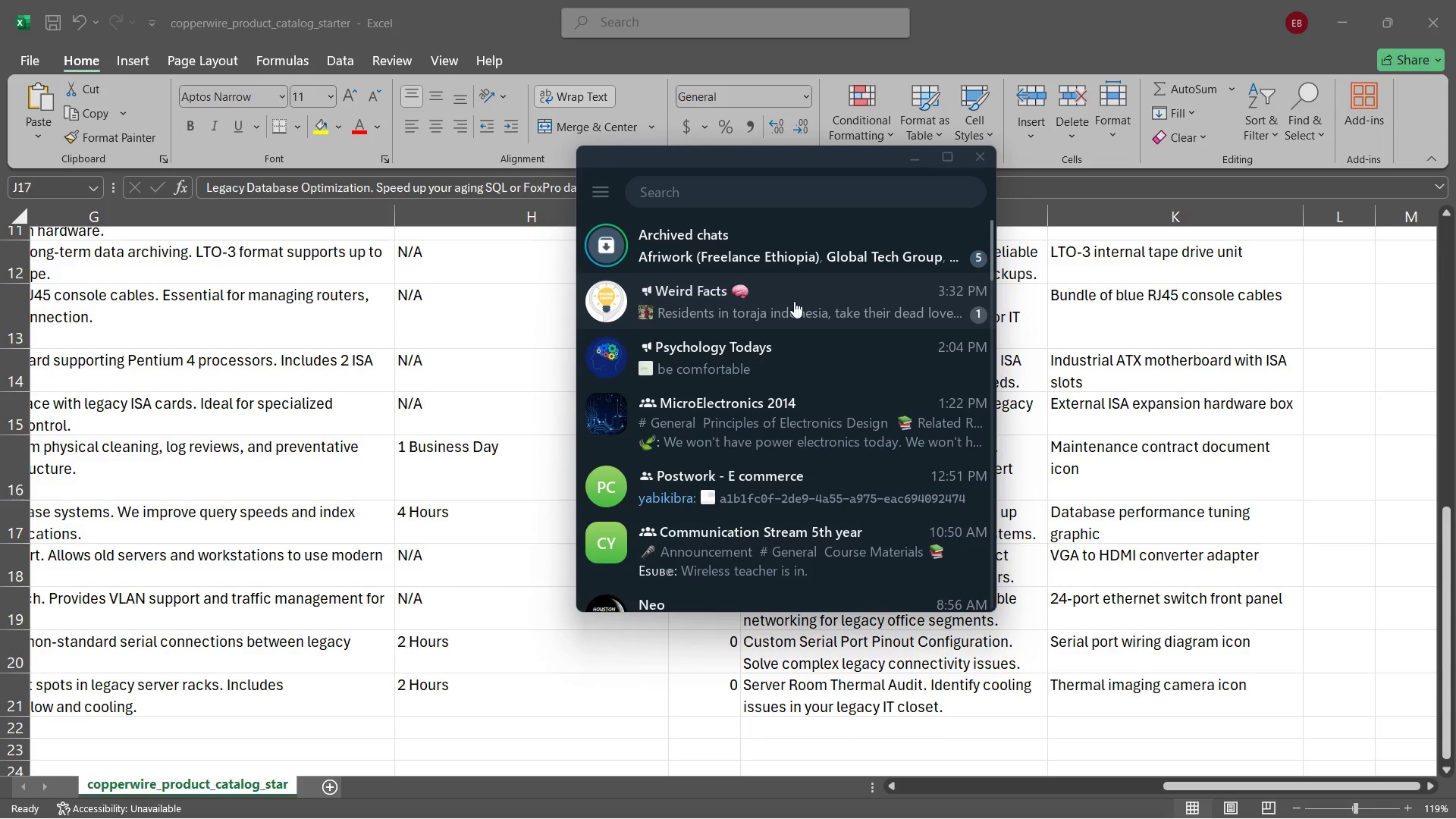 
left_click([794, 308])
 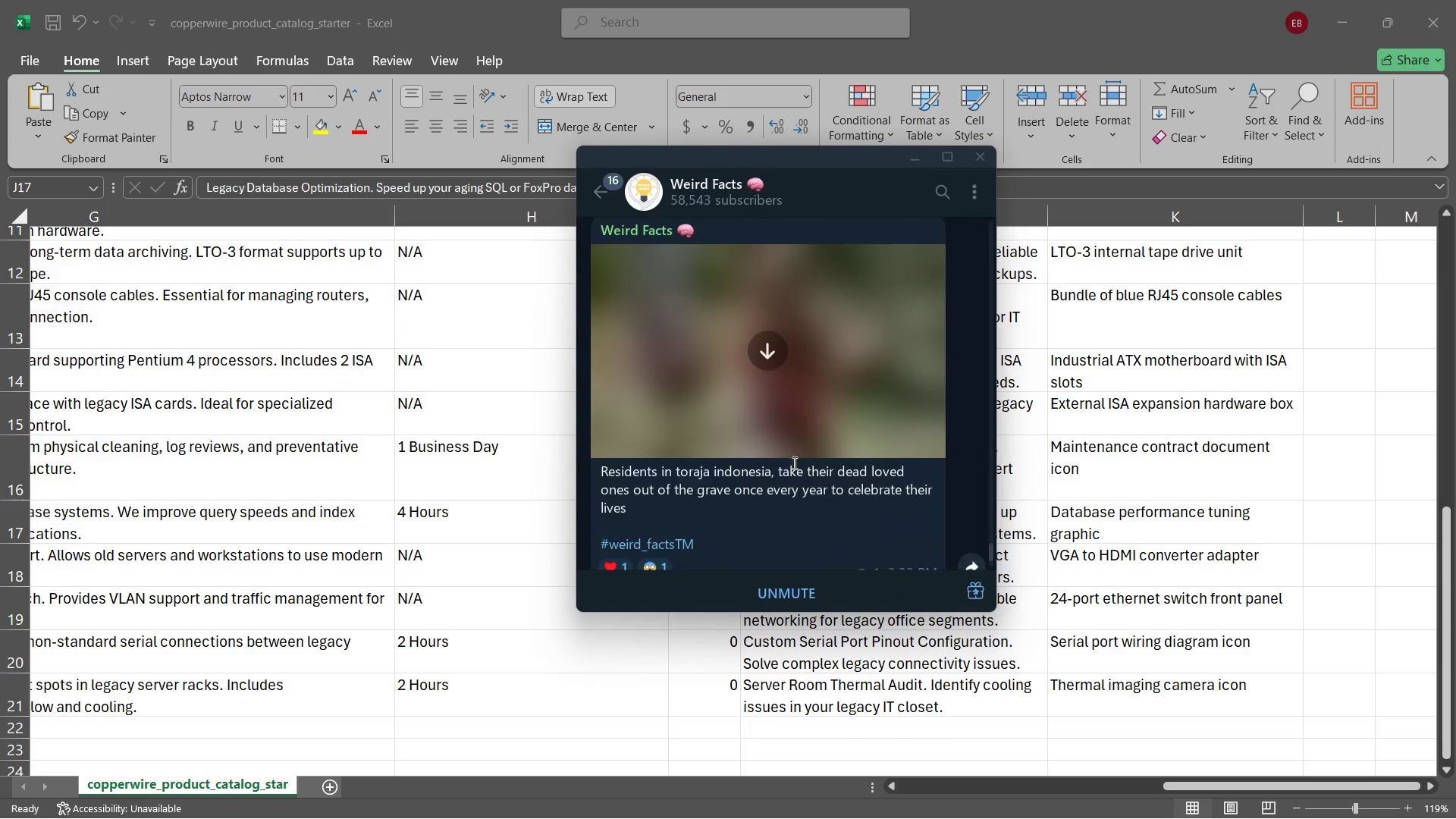 
key(Escape)
 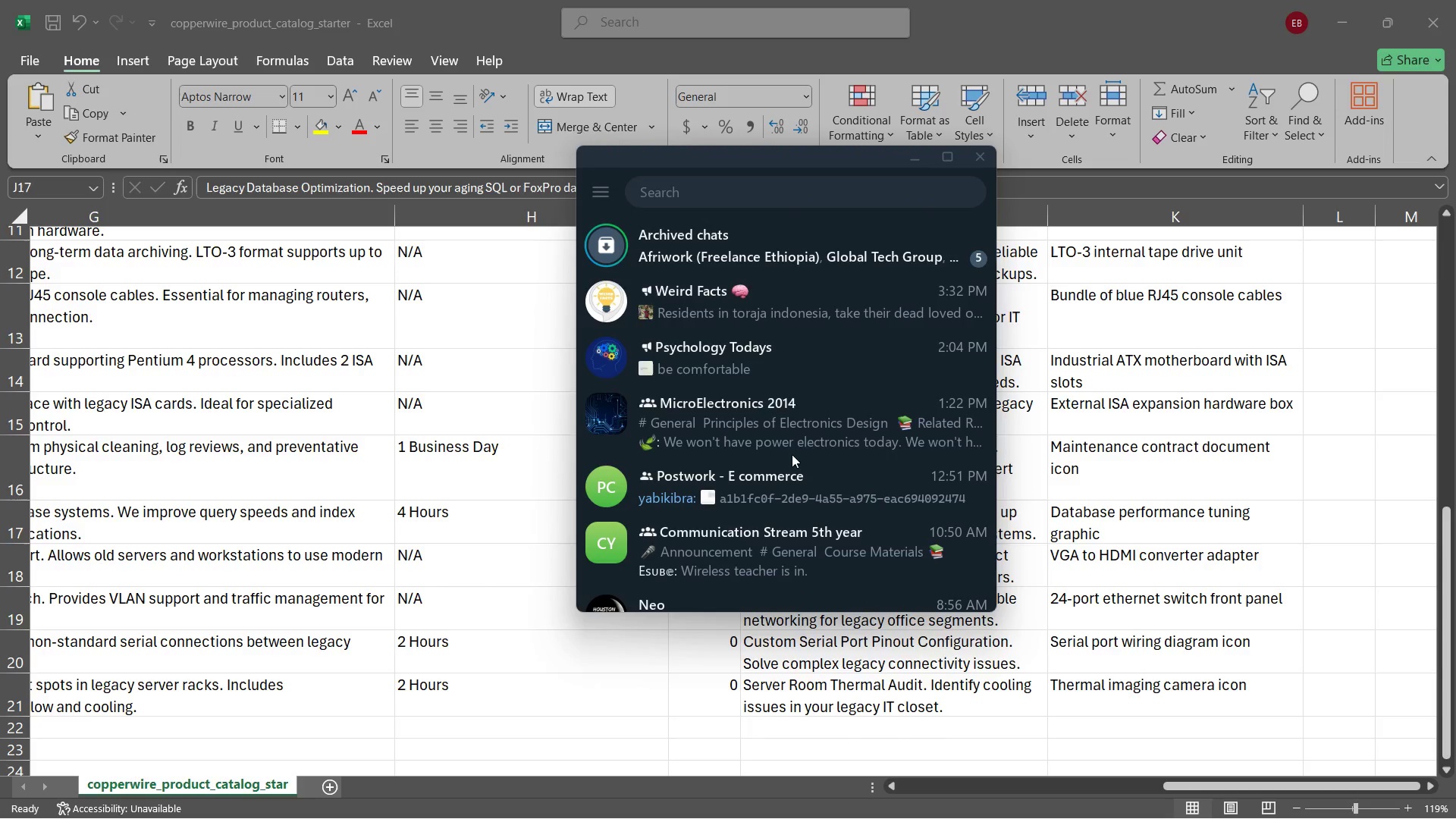 
key(Escape)
 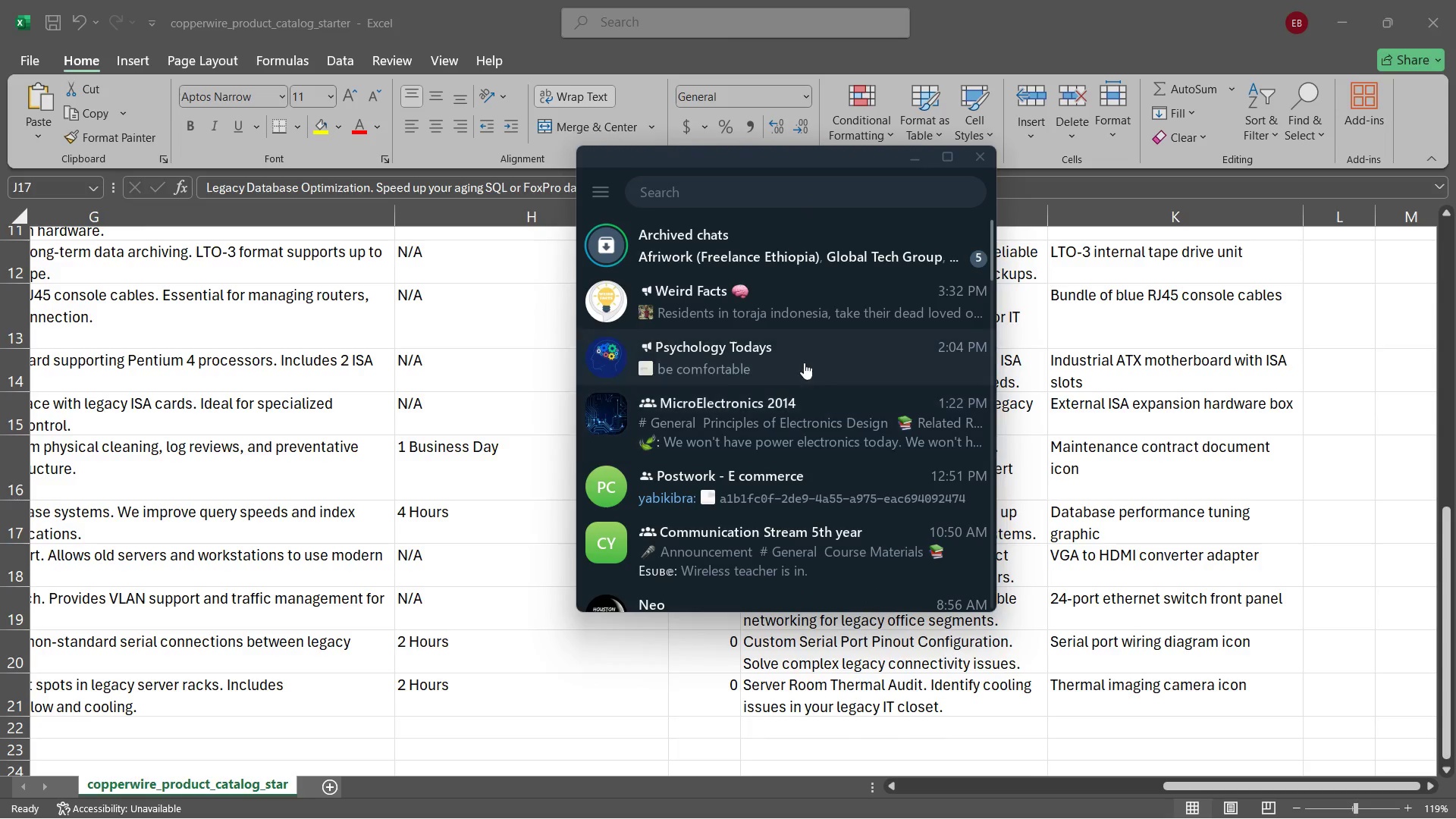 
key(Escape)